 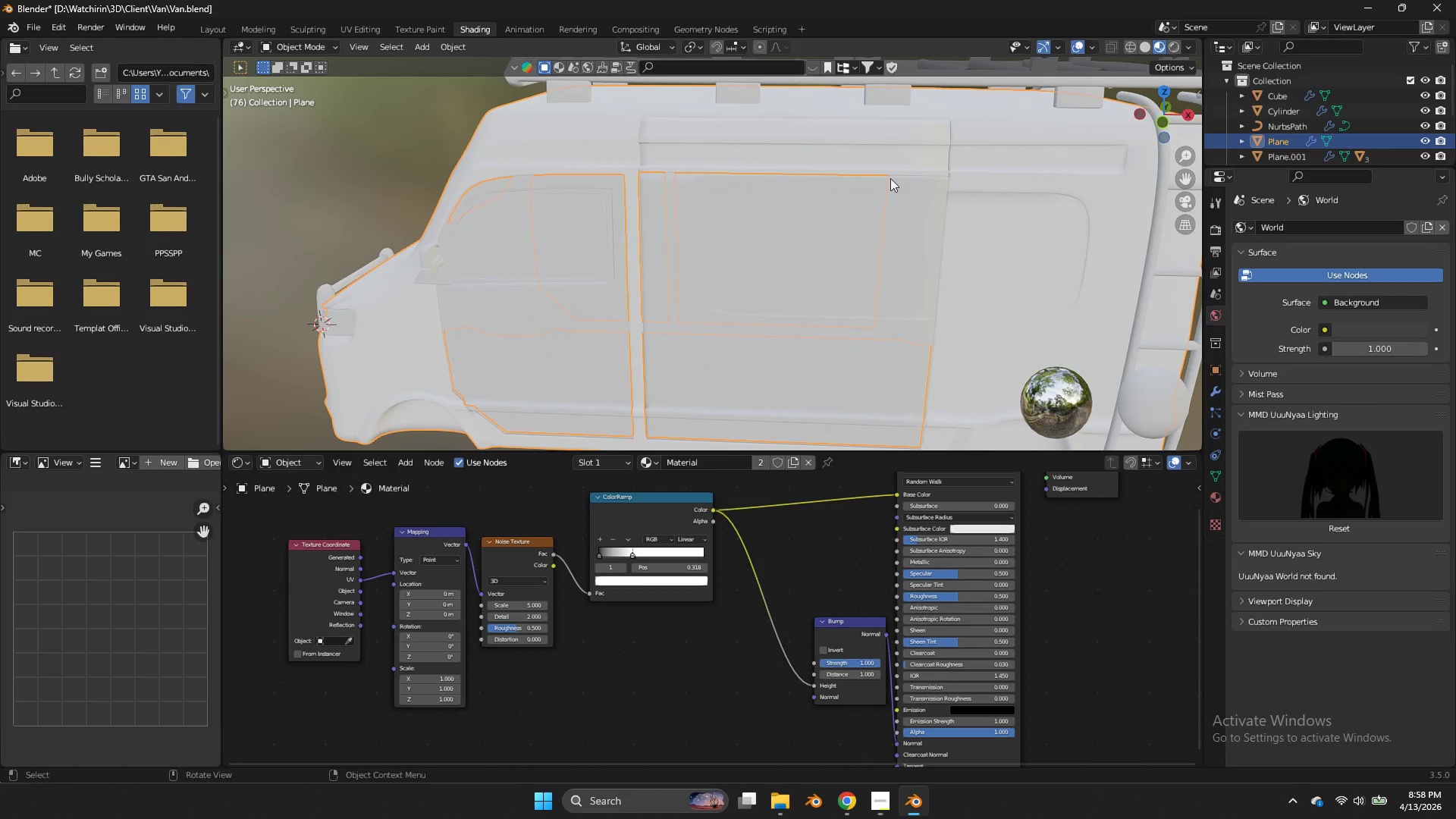 
key(Alt+Tab)
 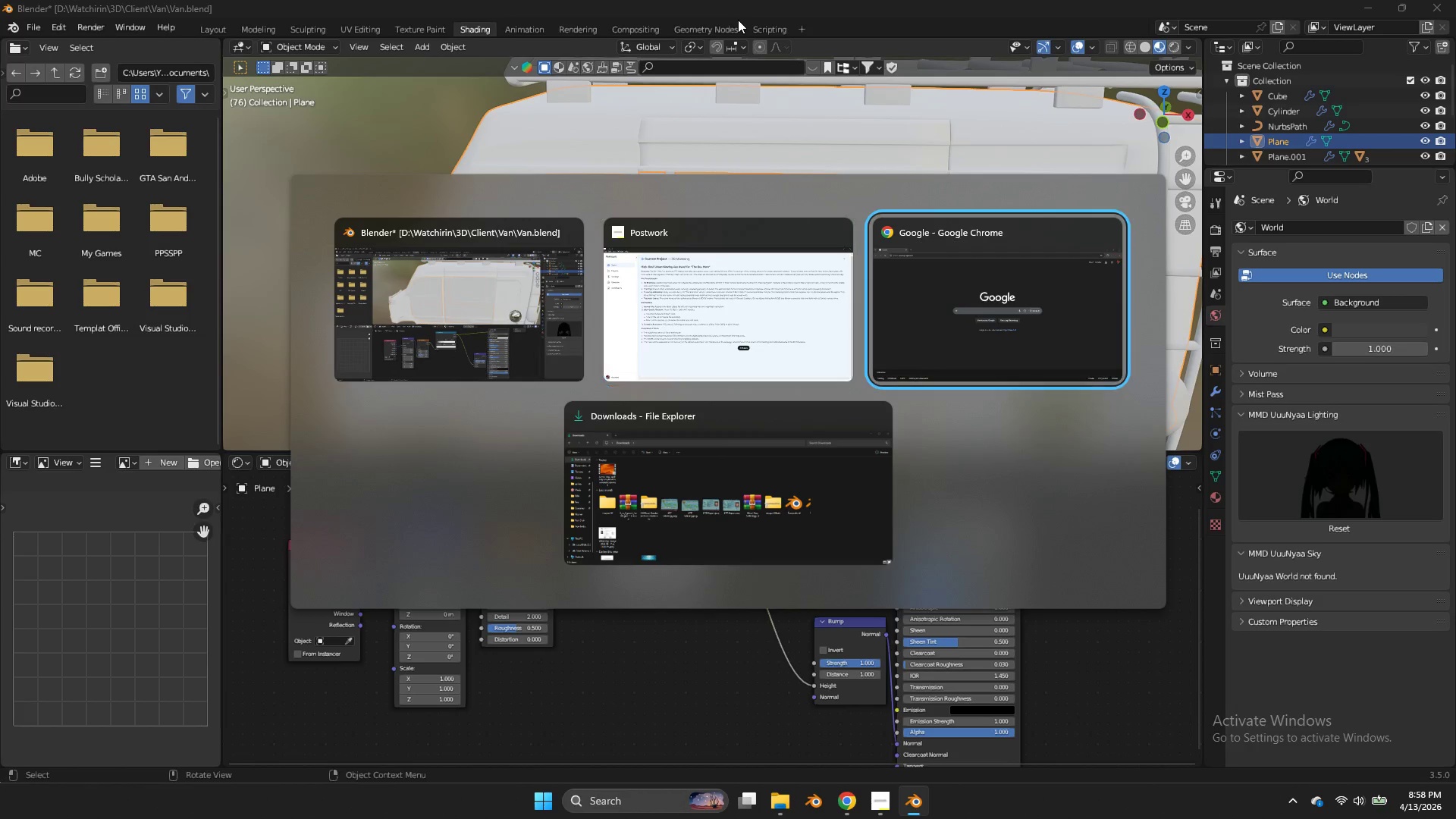 
key(Alt+Tab)
 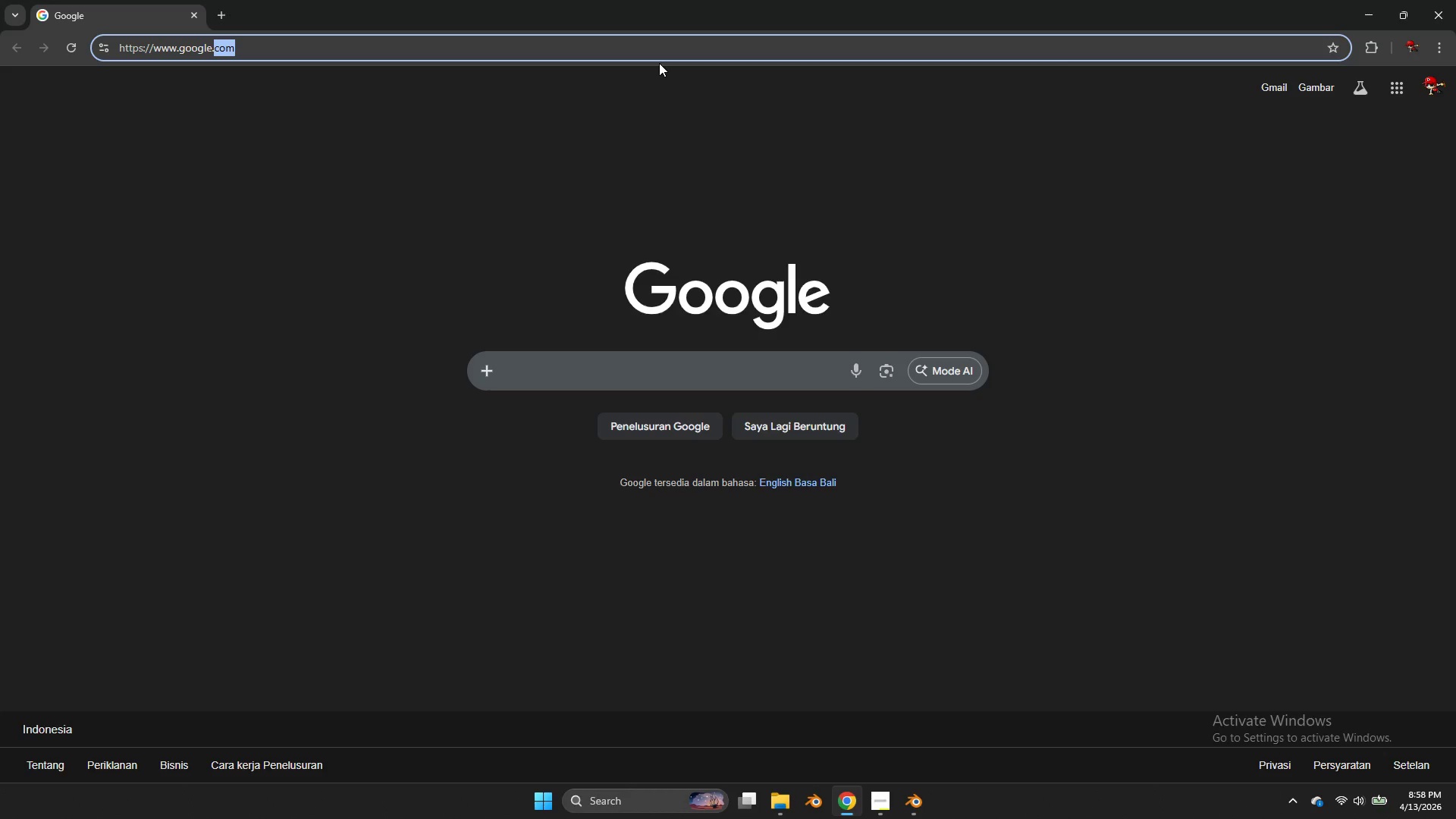 
key(Control+ControlLeft)
 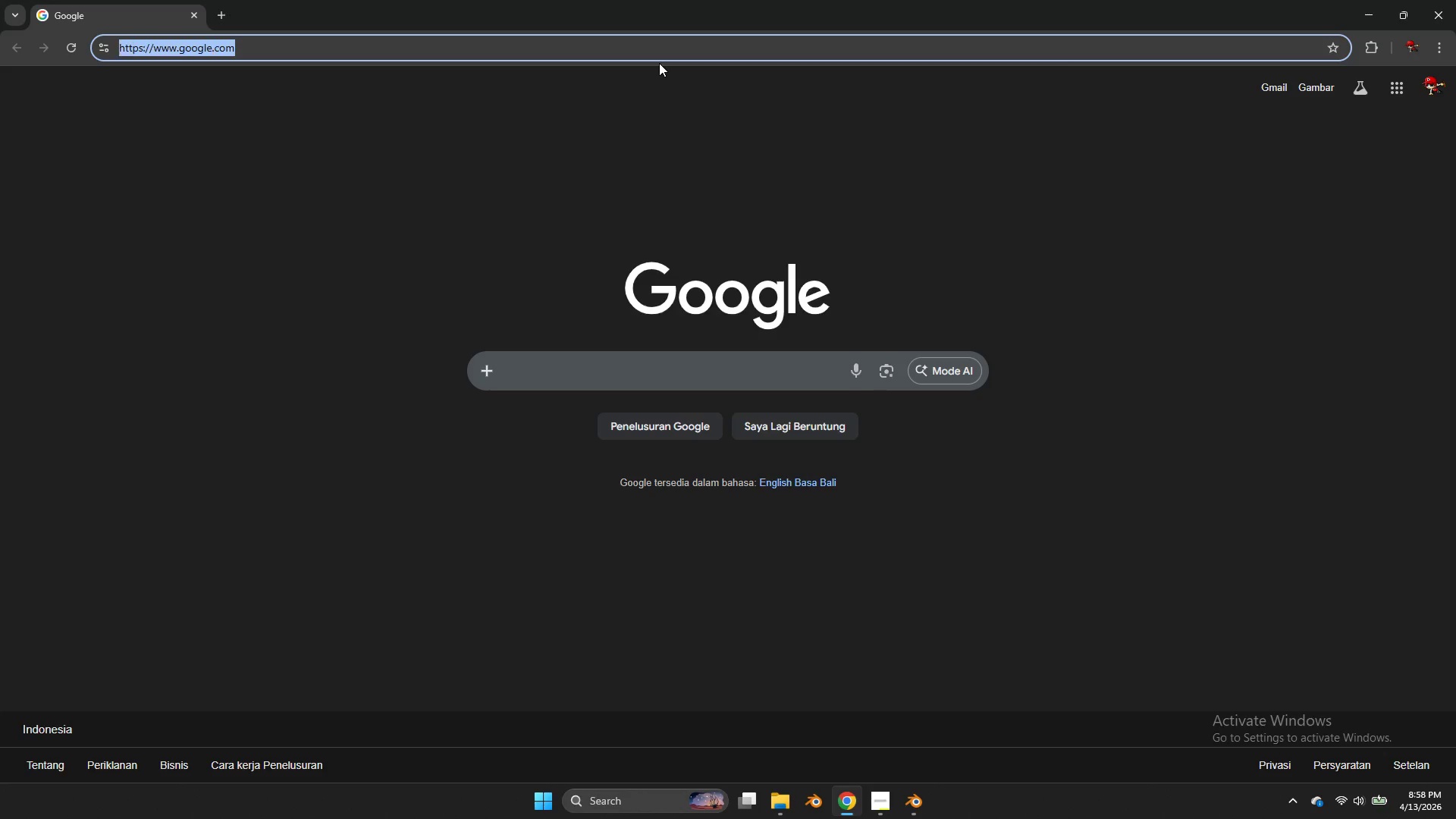 
key(Control+A)
 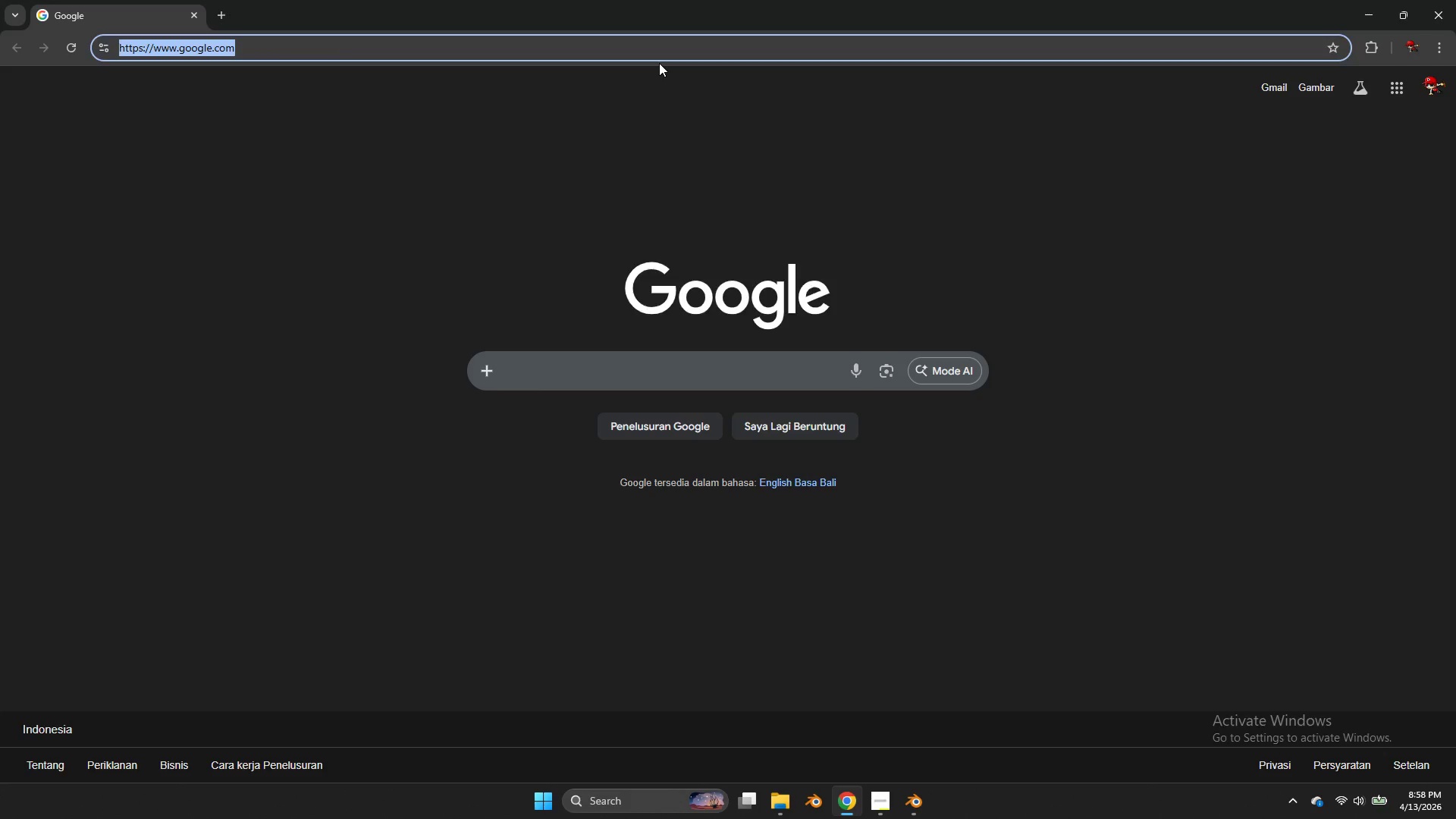 
type(chr )
key(Backspace)
type(col Color)
 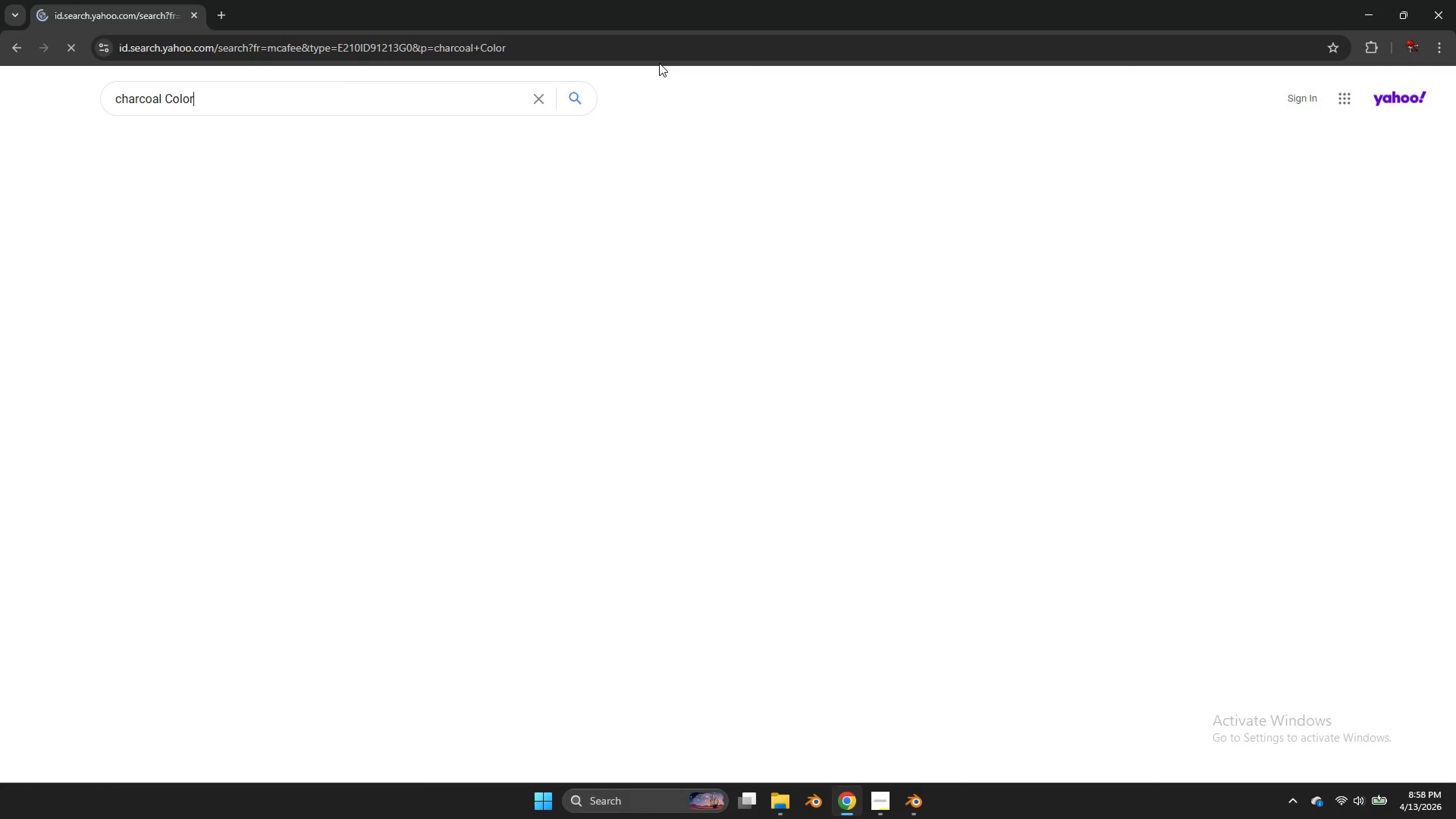 
hold_key(key=A, duration=1.17)
 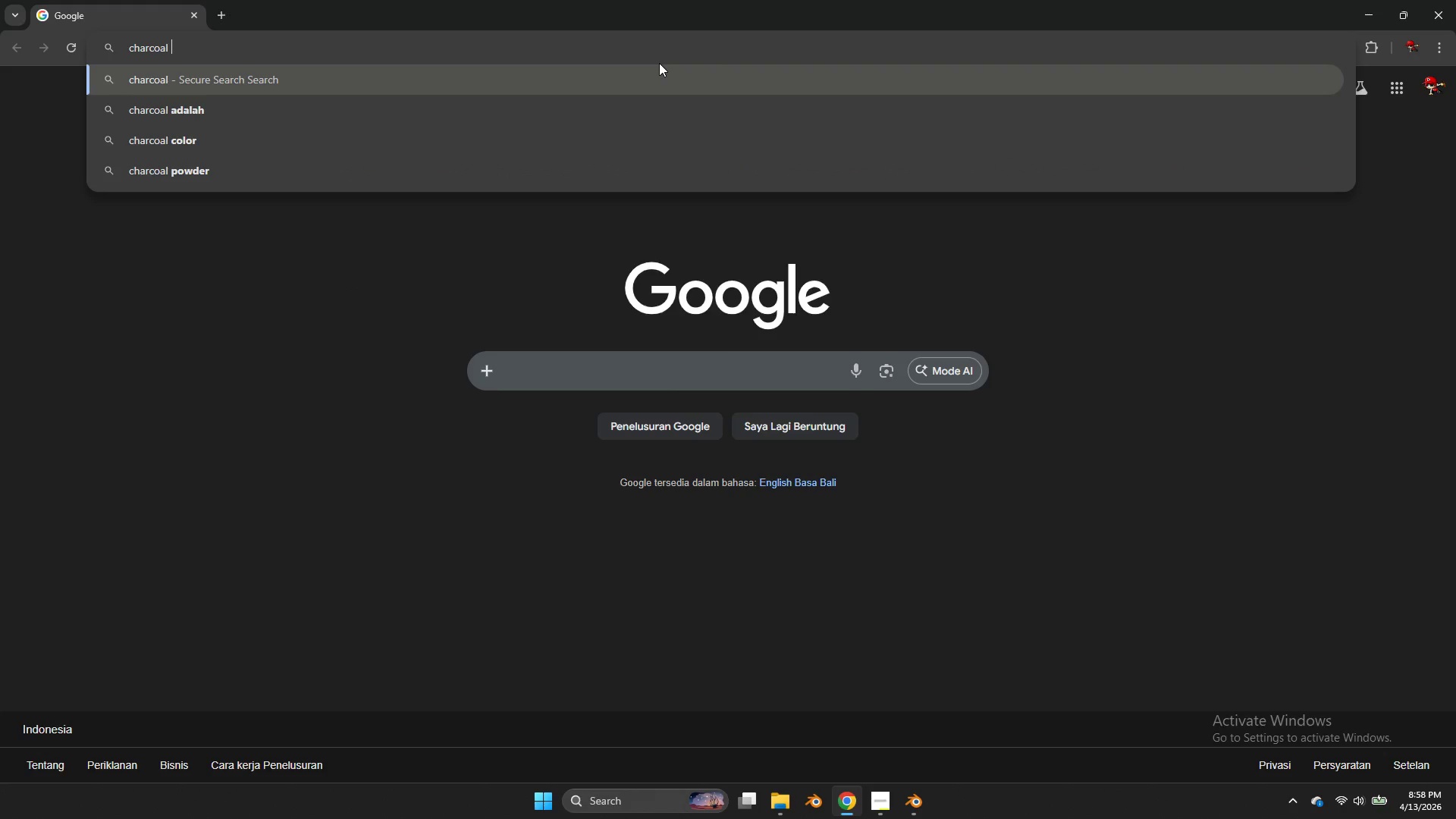 
key(Enter)
 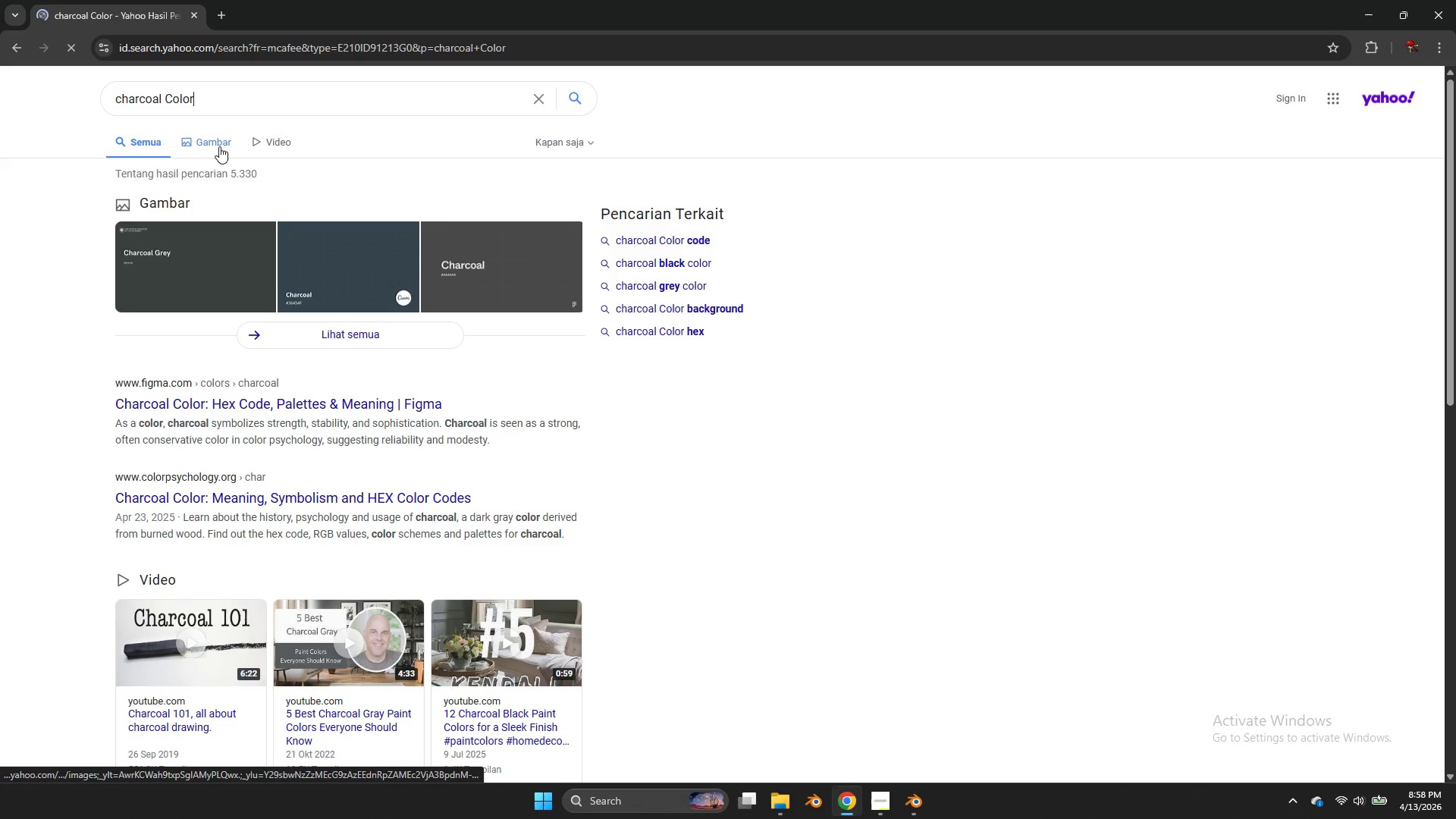 
left_click([219, 146])
 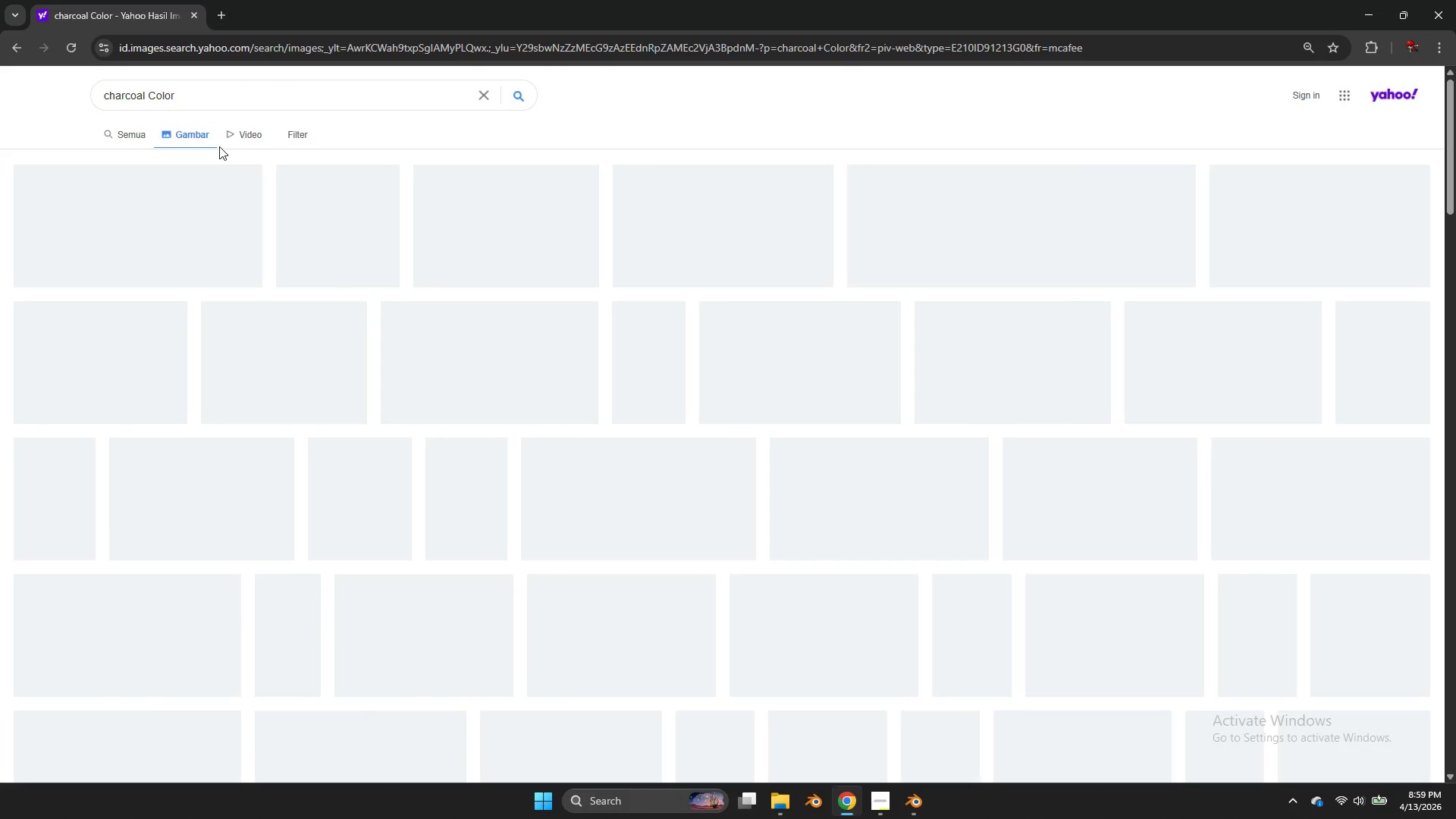 
mouse_move([507, 228])
 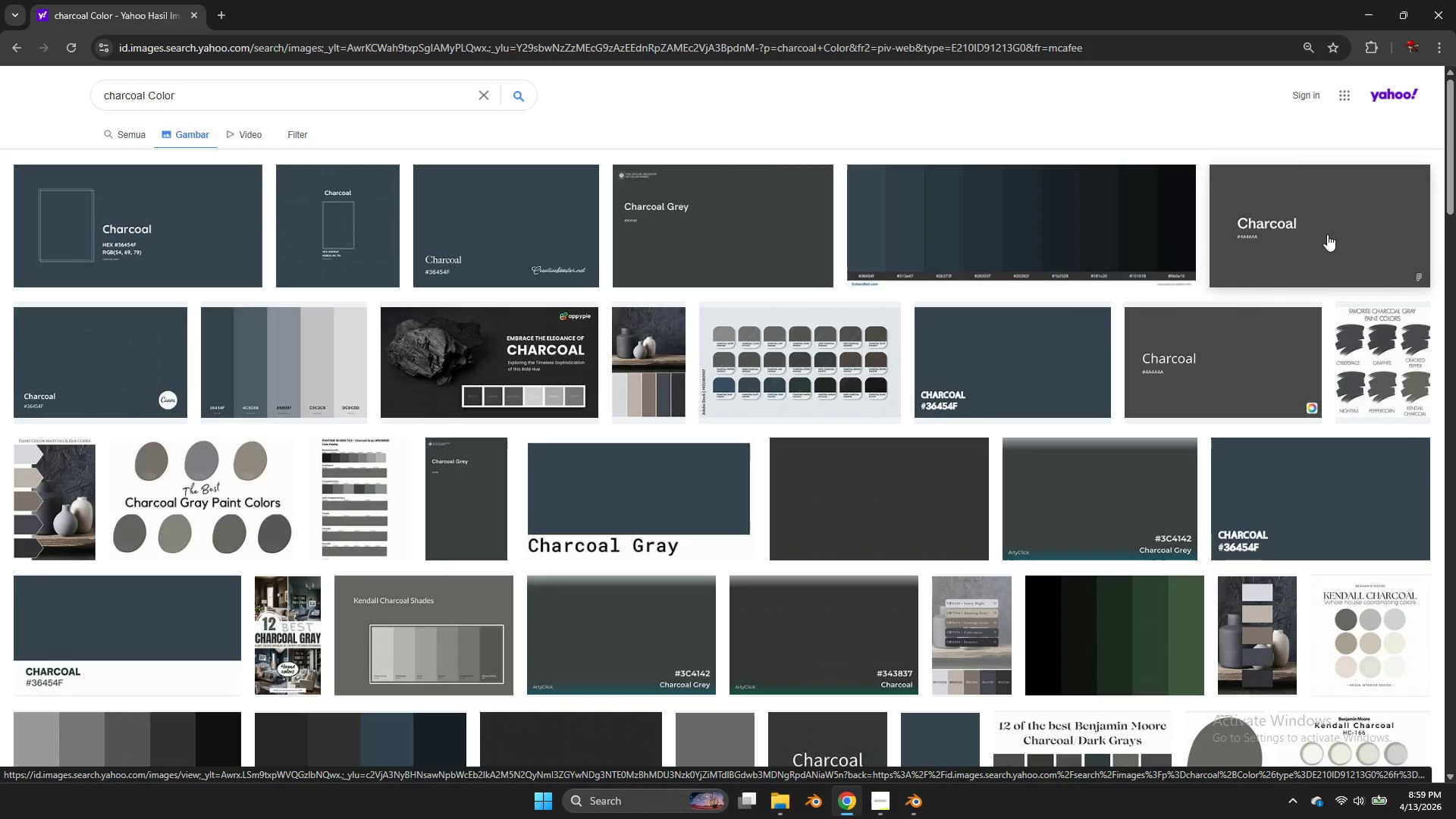 
wait(7.21)
 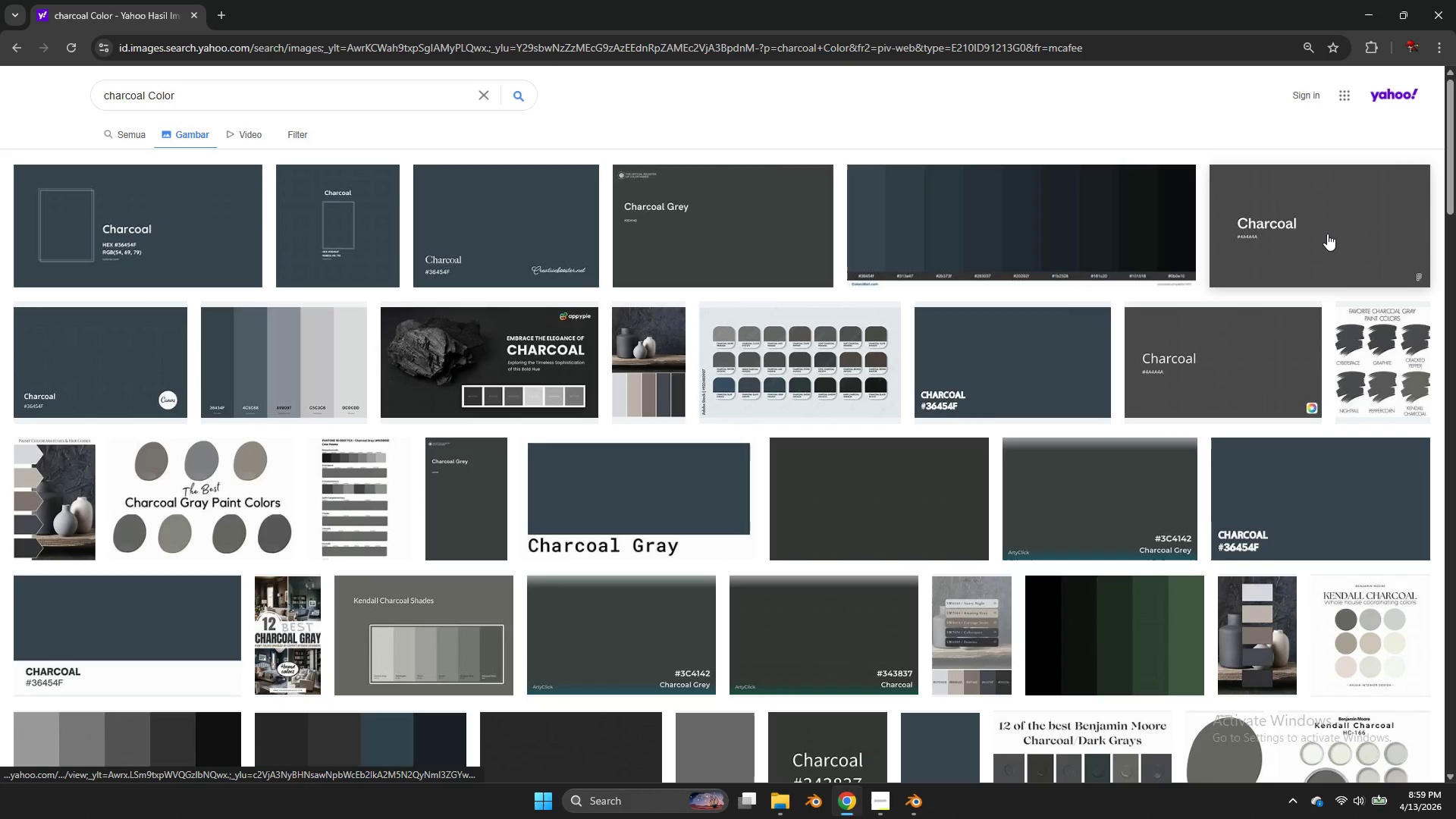 
left_click([952, 480])
 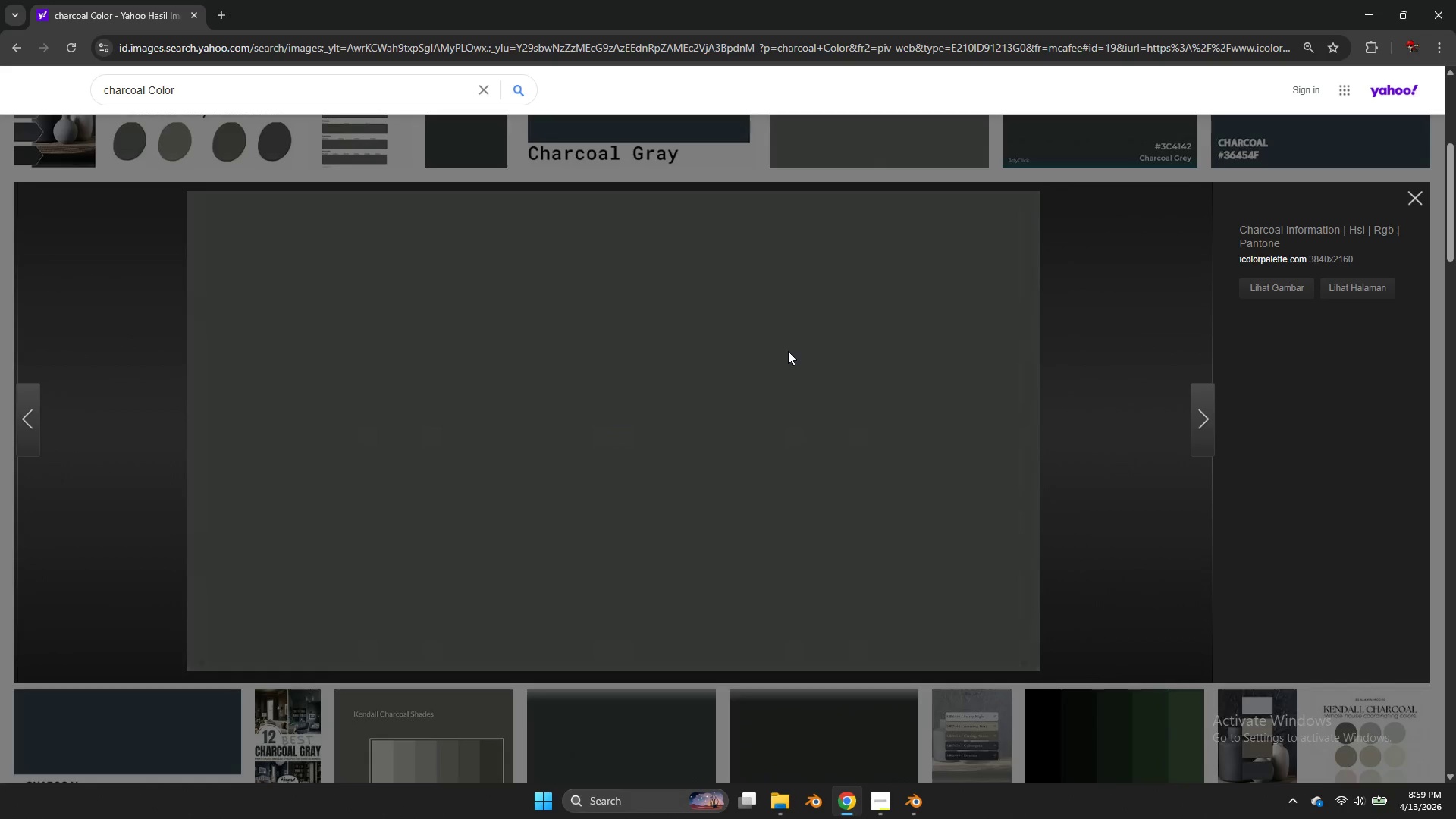 
right_click([788, 351])
 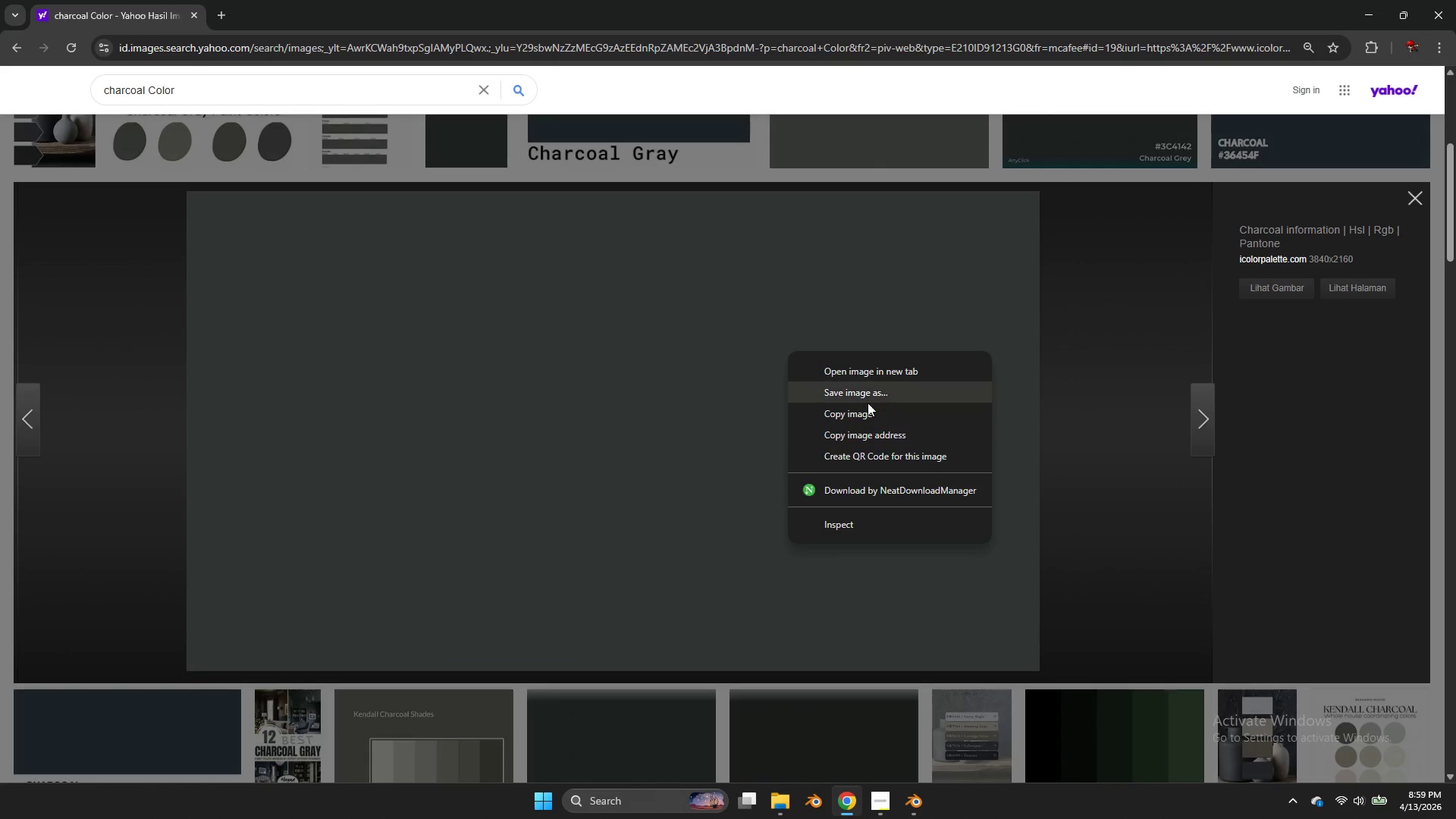 
left_click([865, 397])
 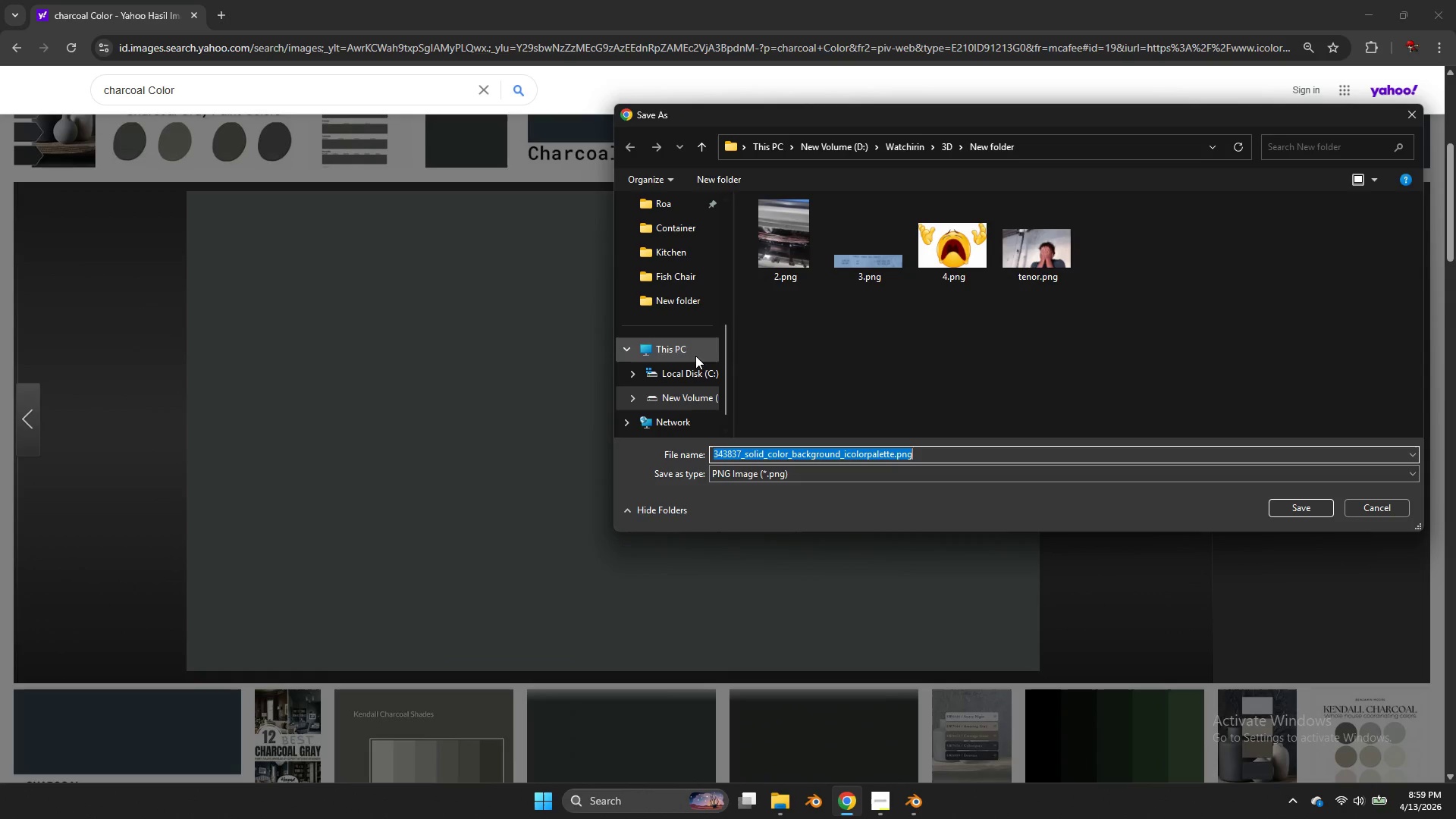 
left_click([917, 137])
 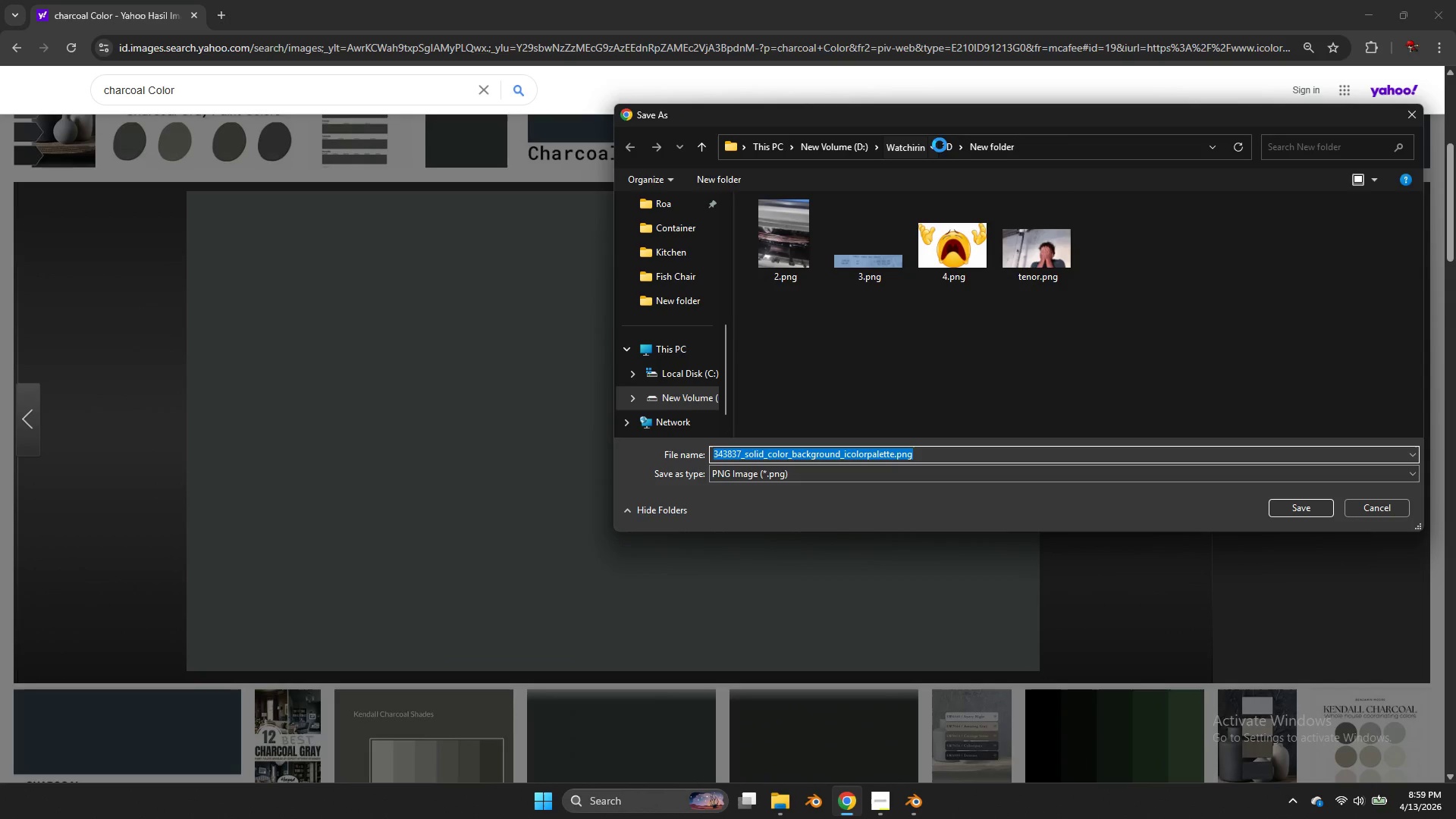 
mouse_move([939, 162])
 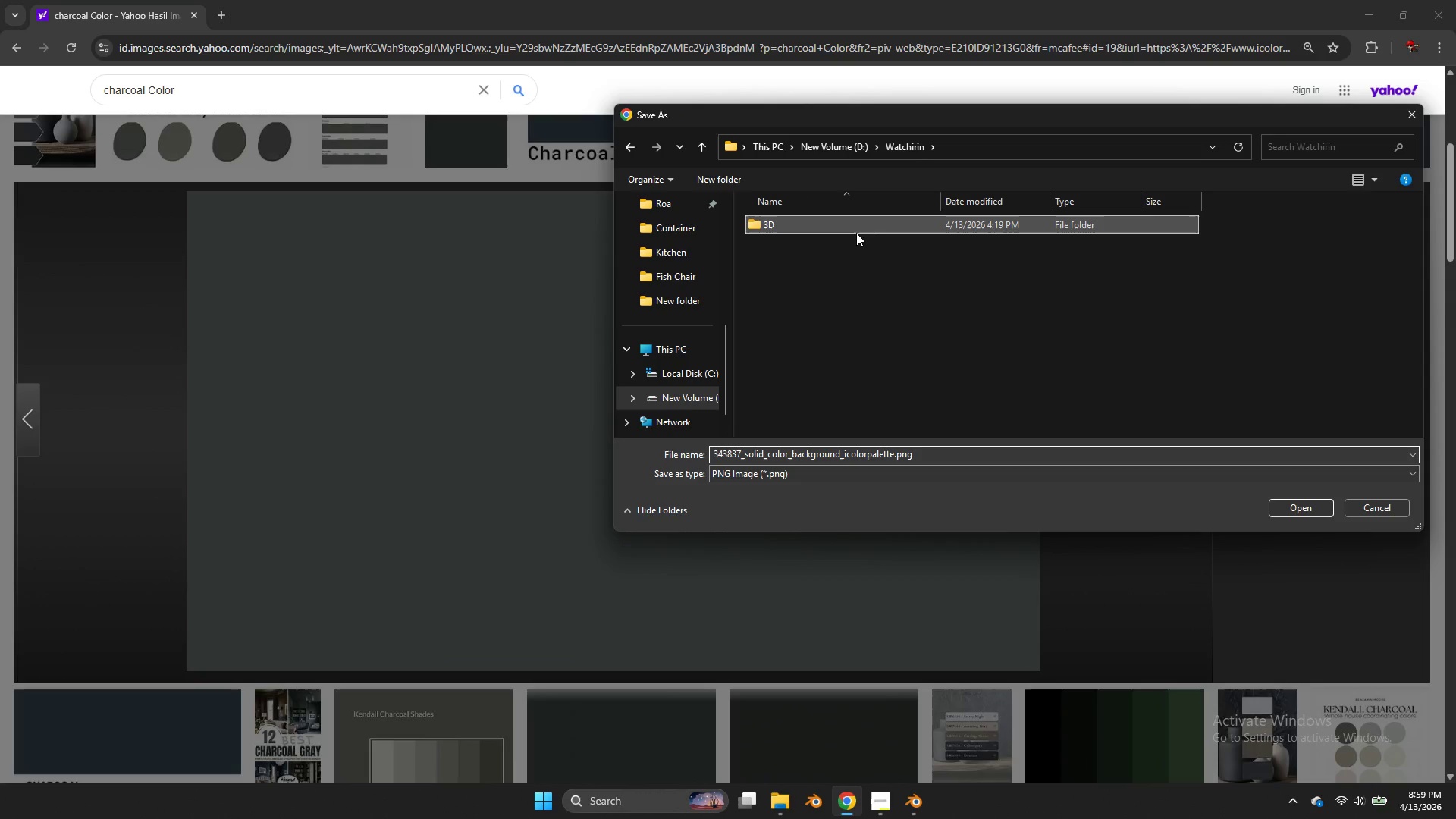 
double_click([856, 233])
 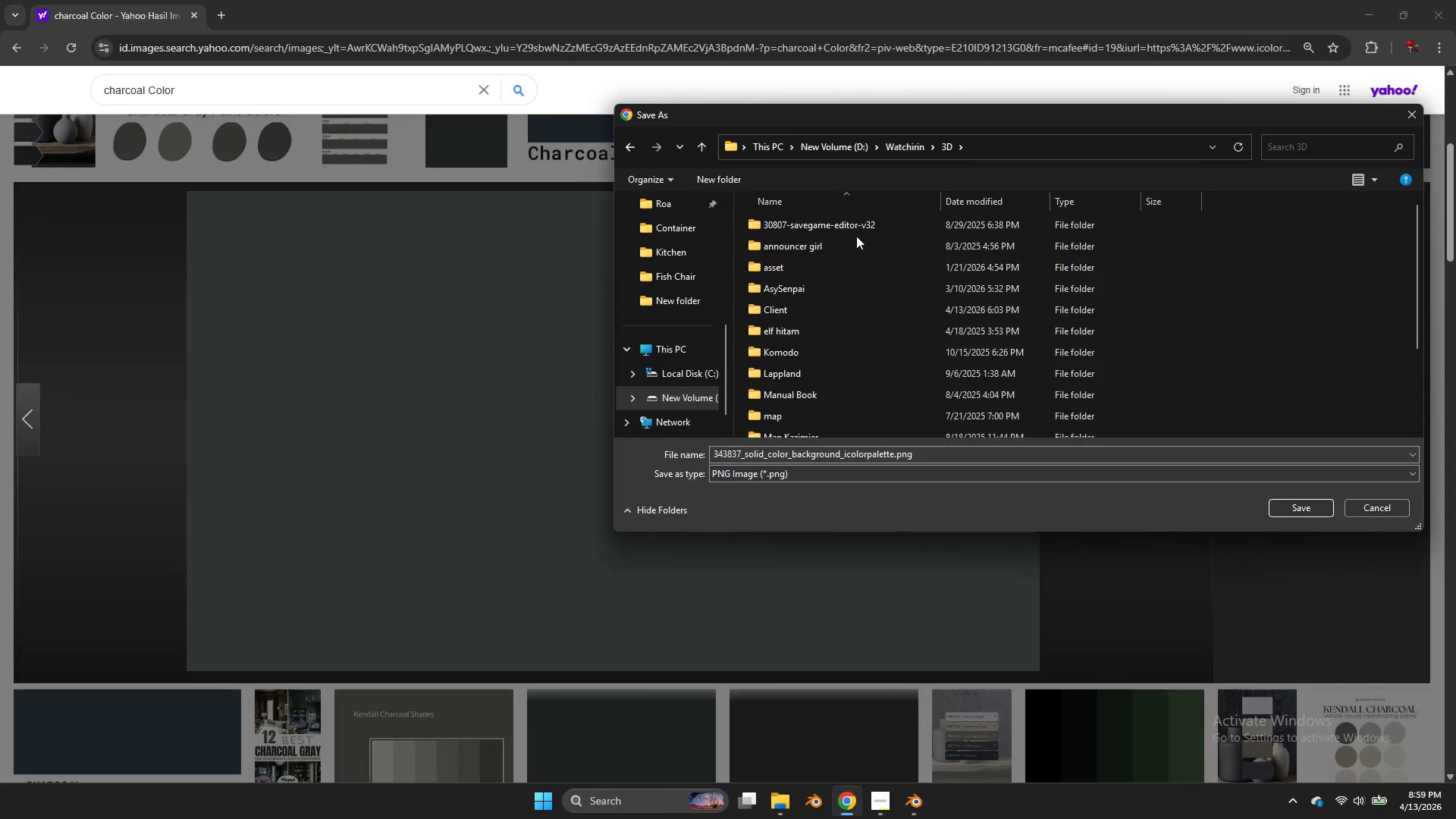 
scroll: coordinate [856, 237], scroll_direction: down, amount: 5.0
 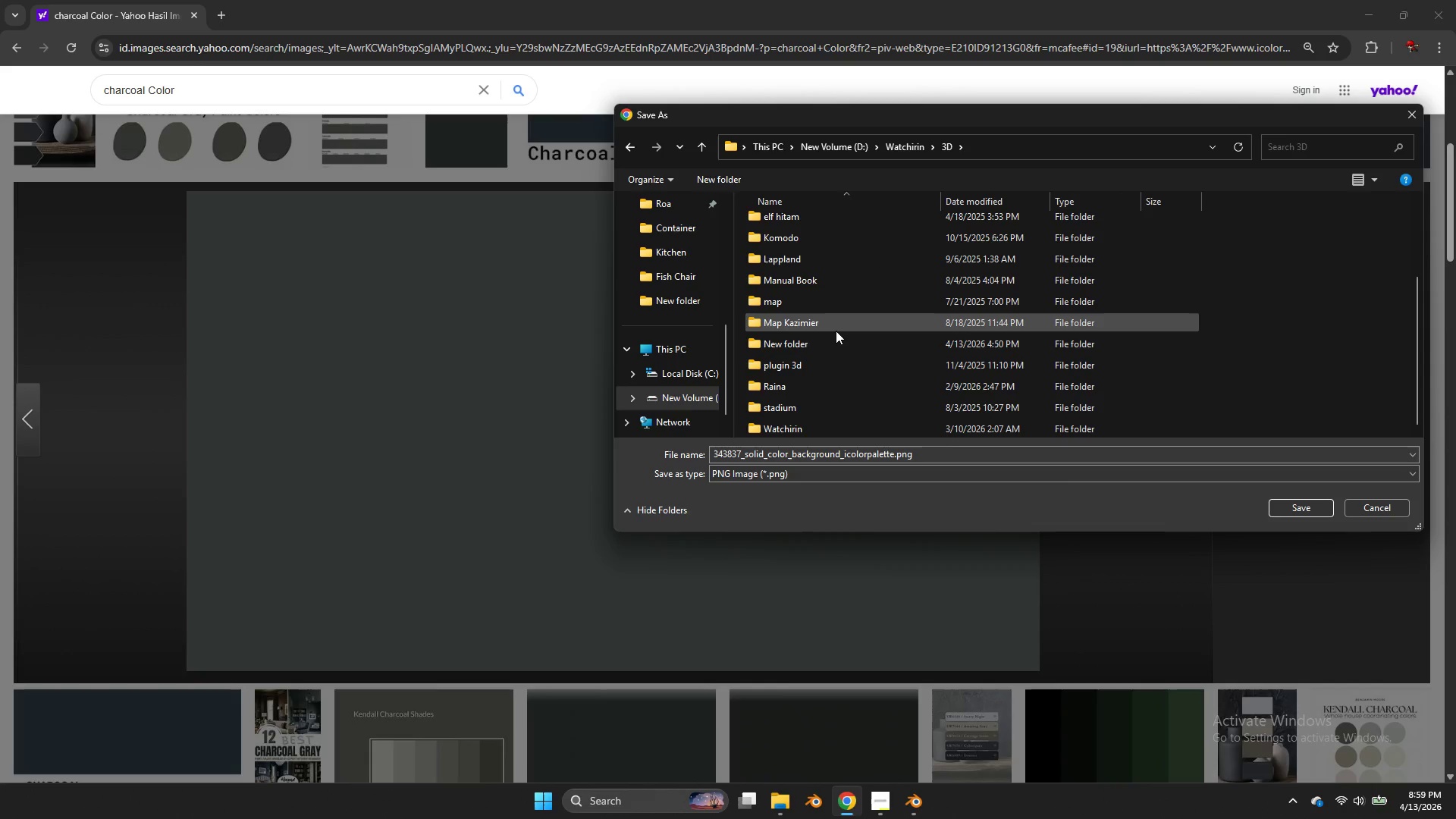 
left_click([836, 331])
 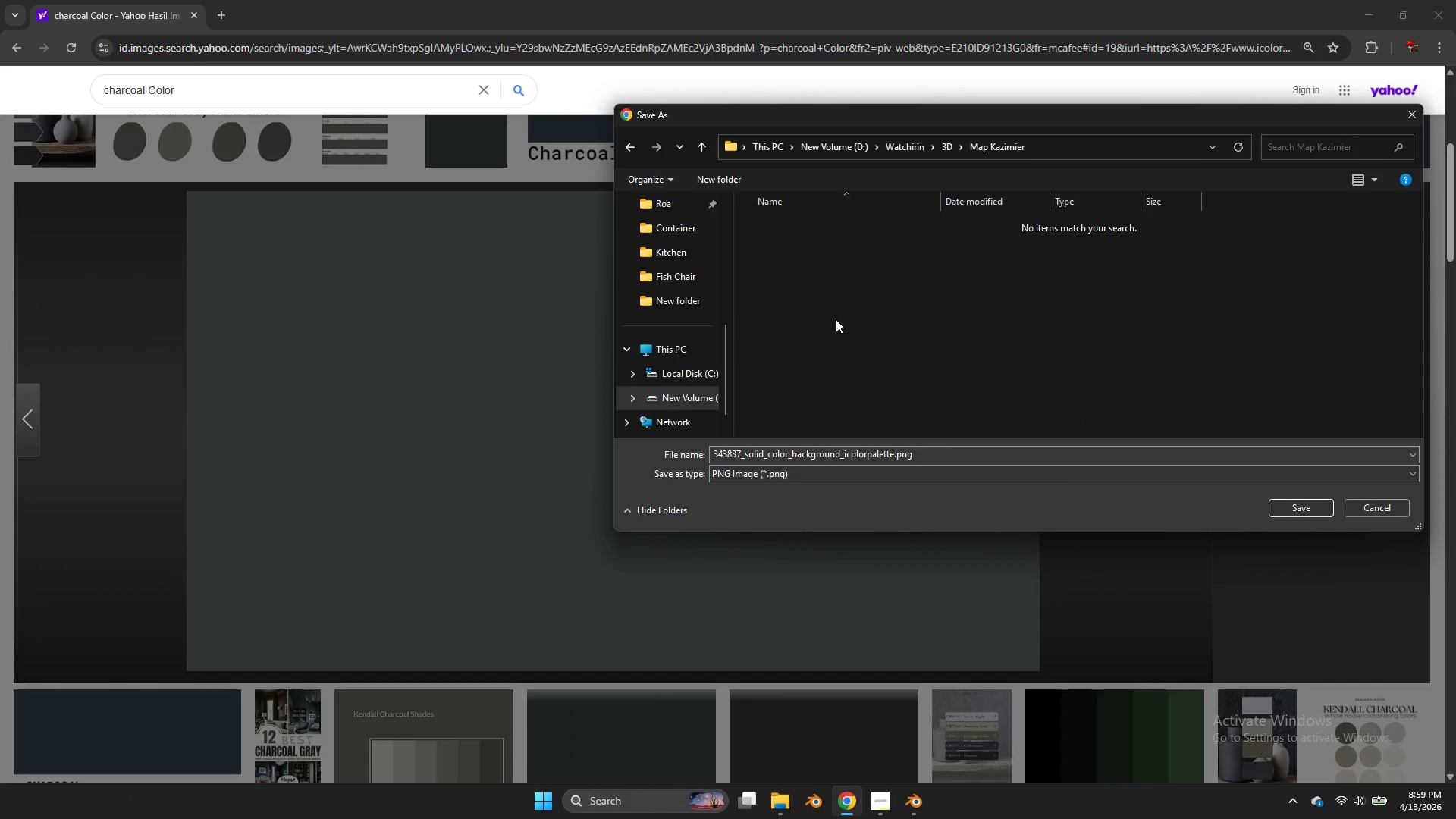 
double_click([836, 331])
 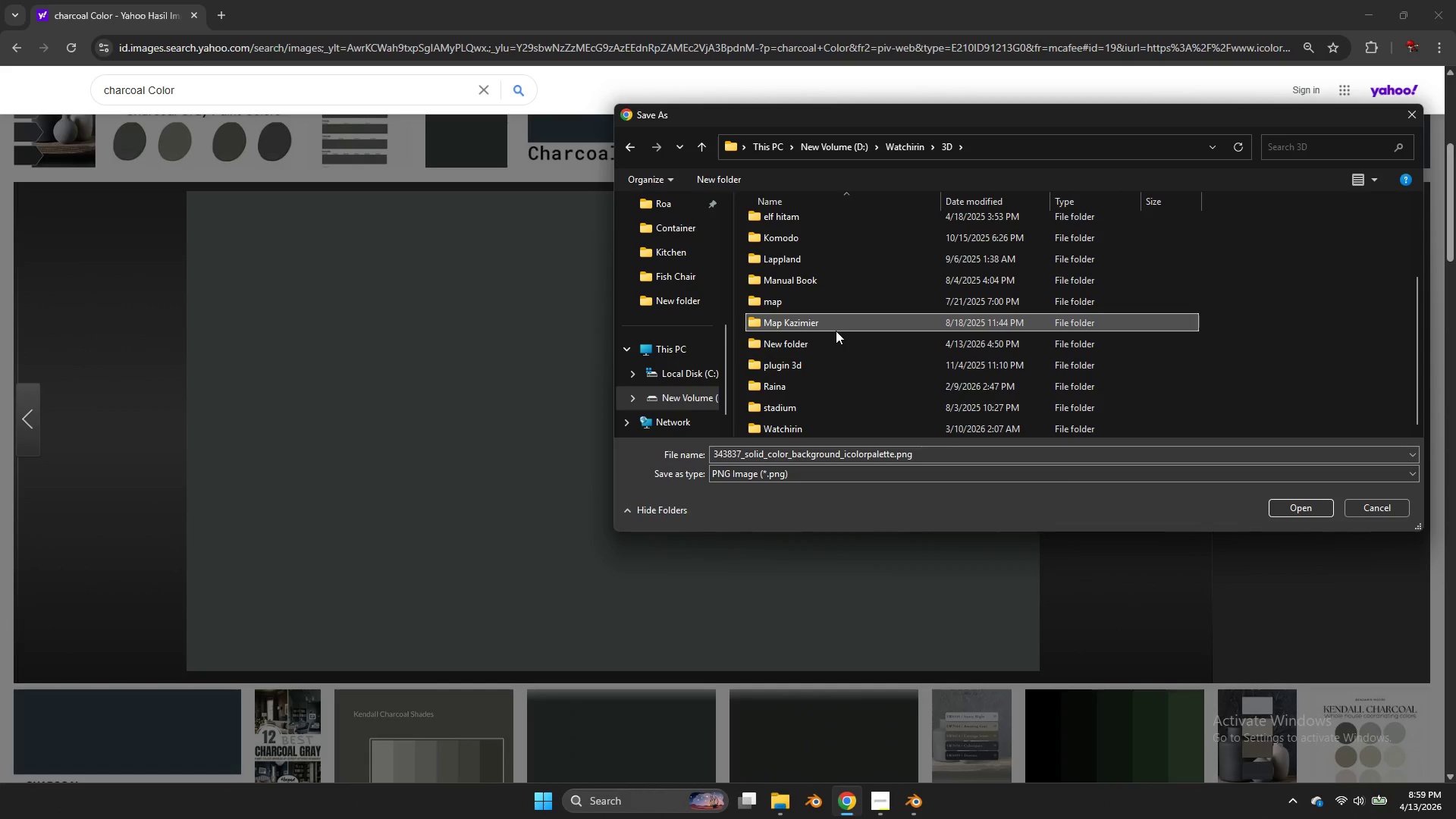 
triple_click([836, 331])
 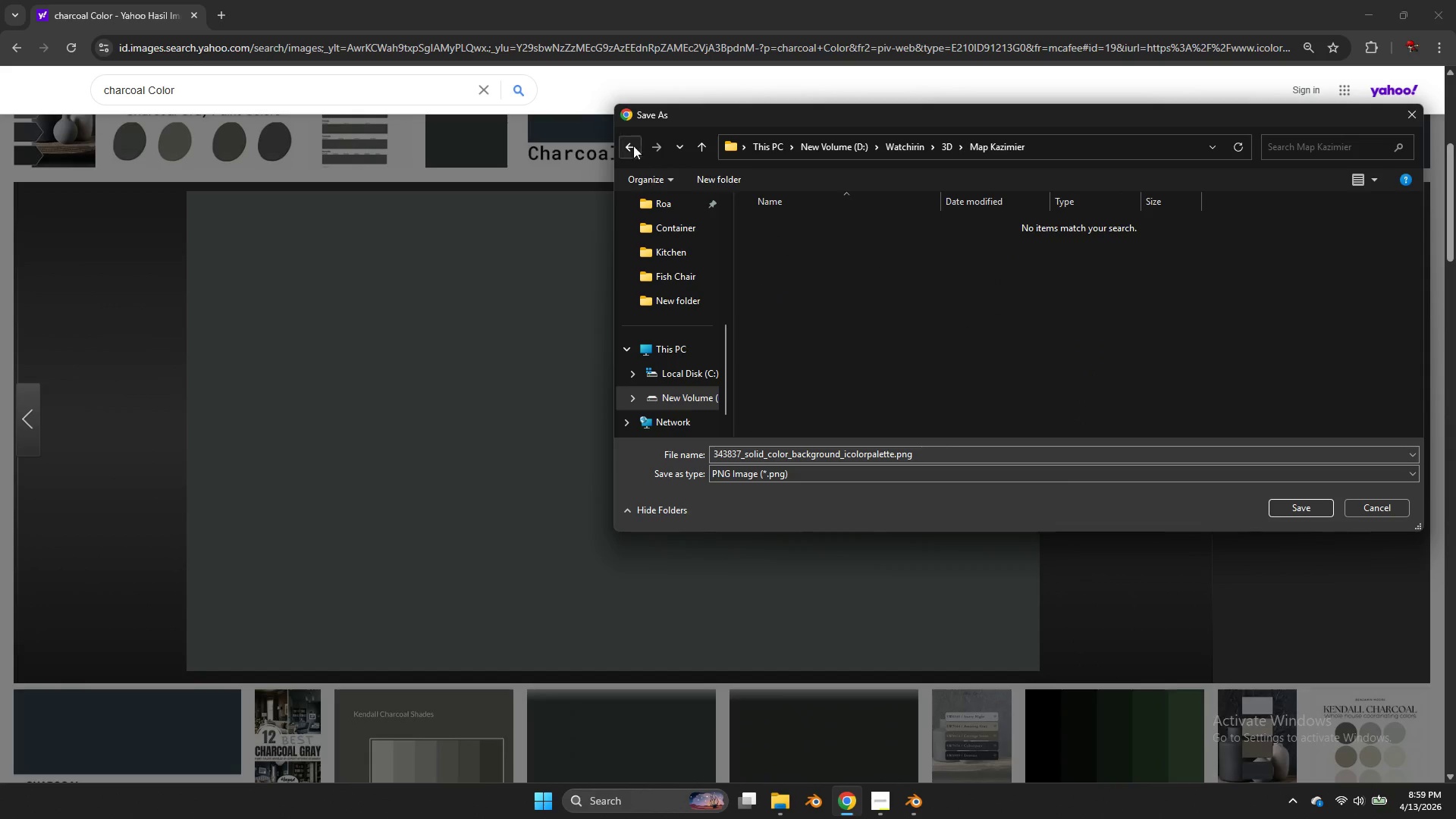 
triple_click([836, 331])
 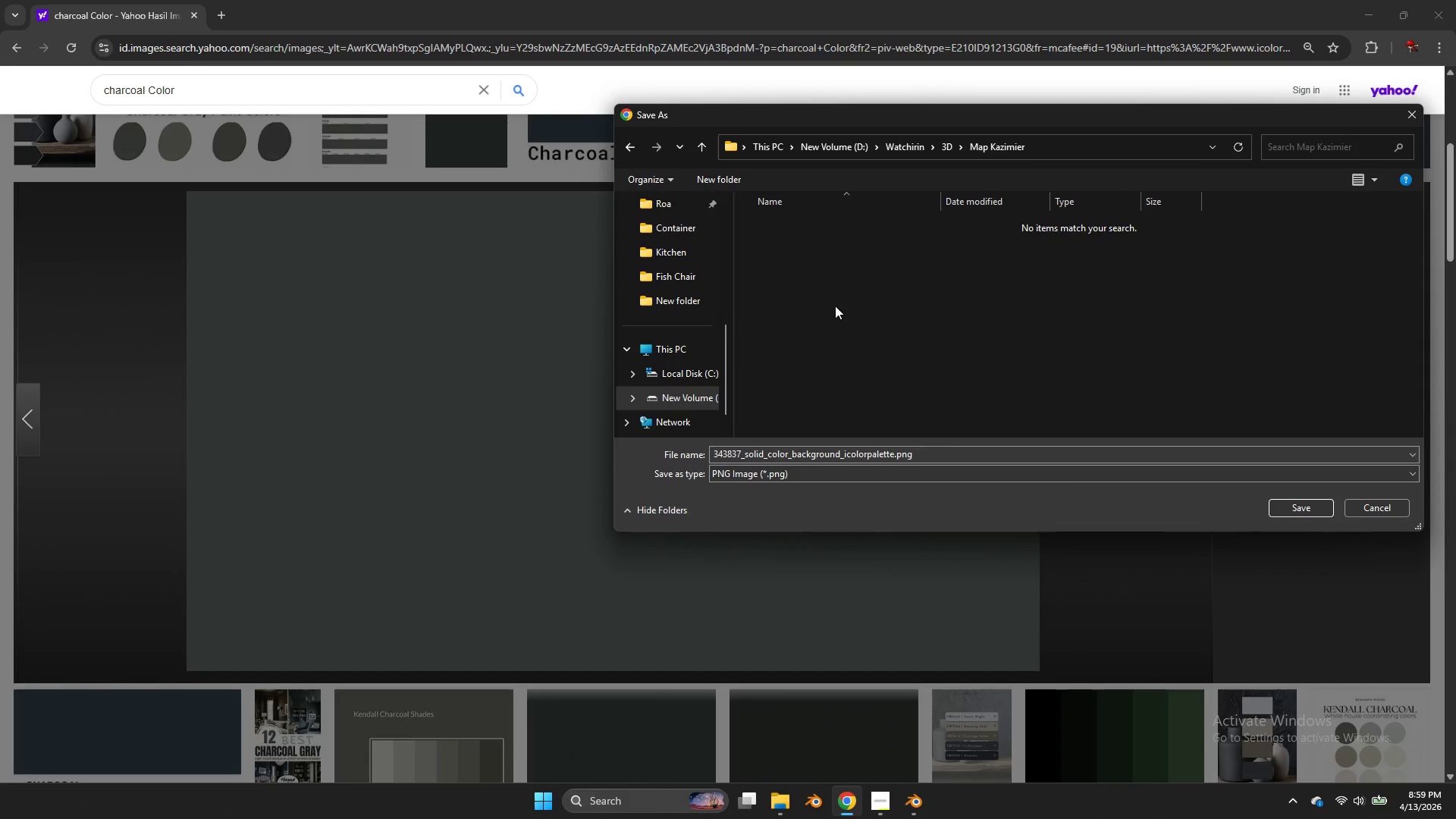 
left_click([629, 143])
 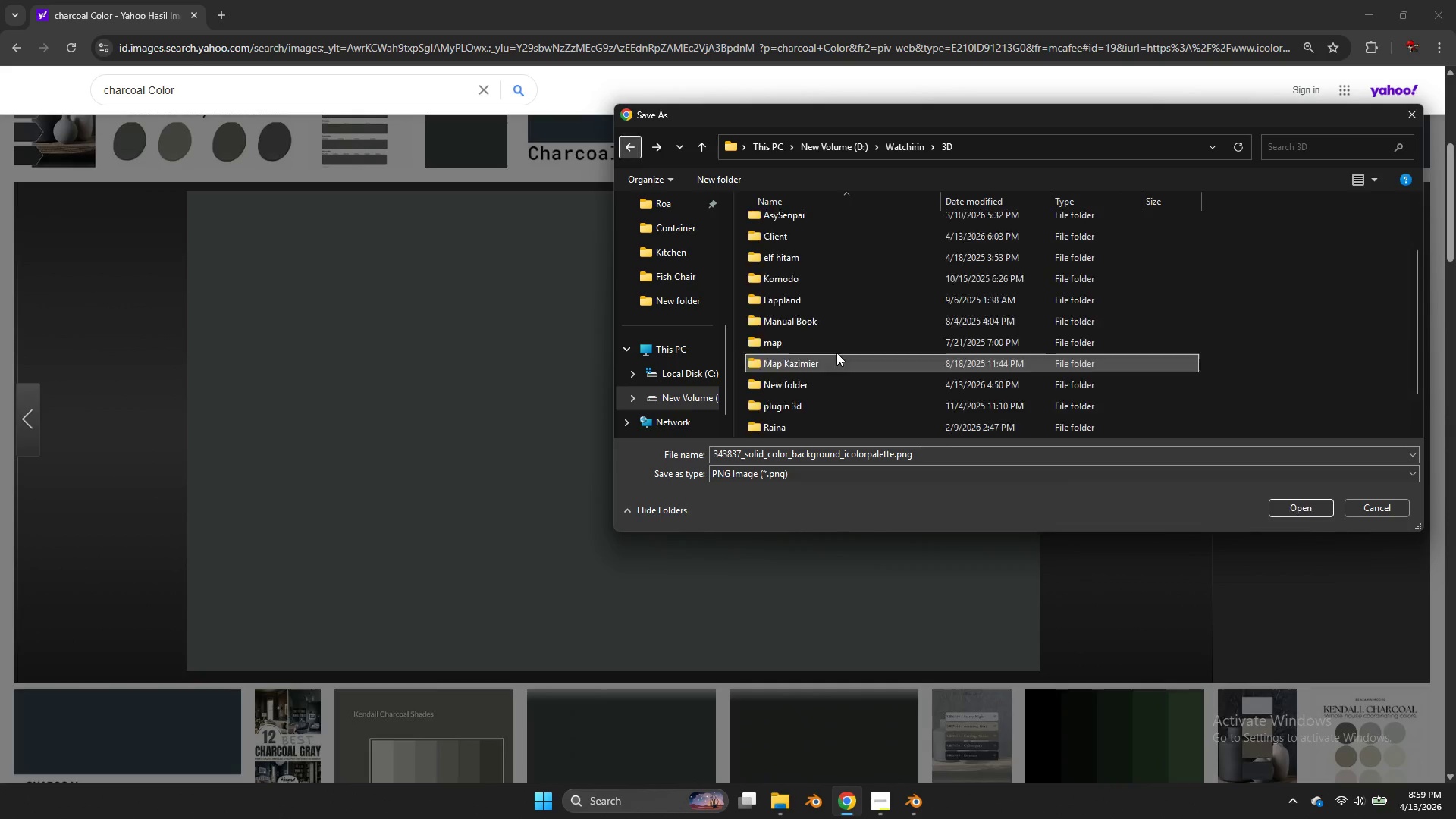 
scroll: coordinate [814, 375], scroll_direction: down, amount: 7.0
 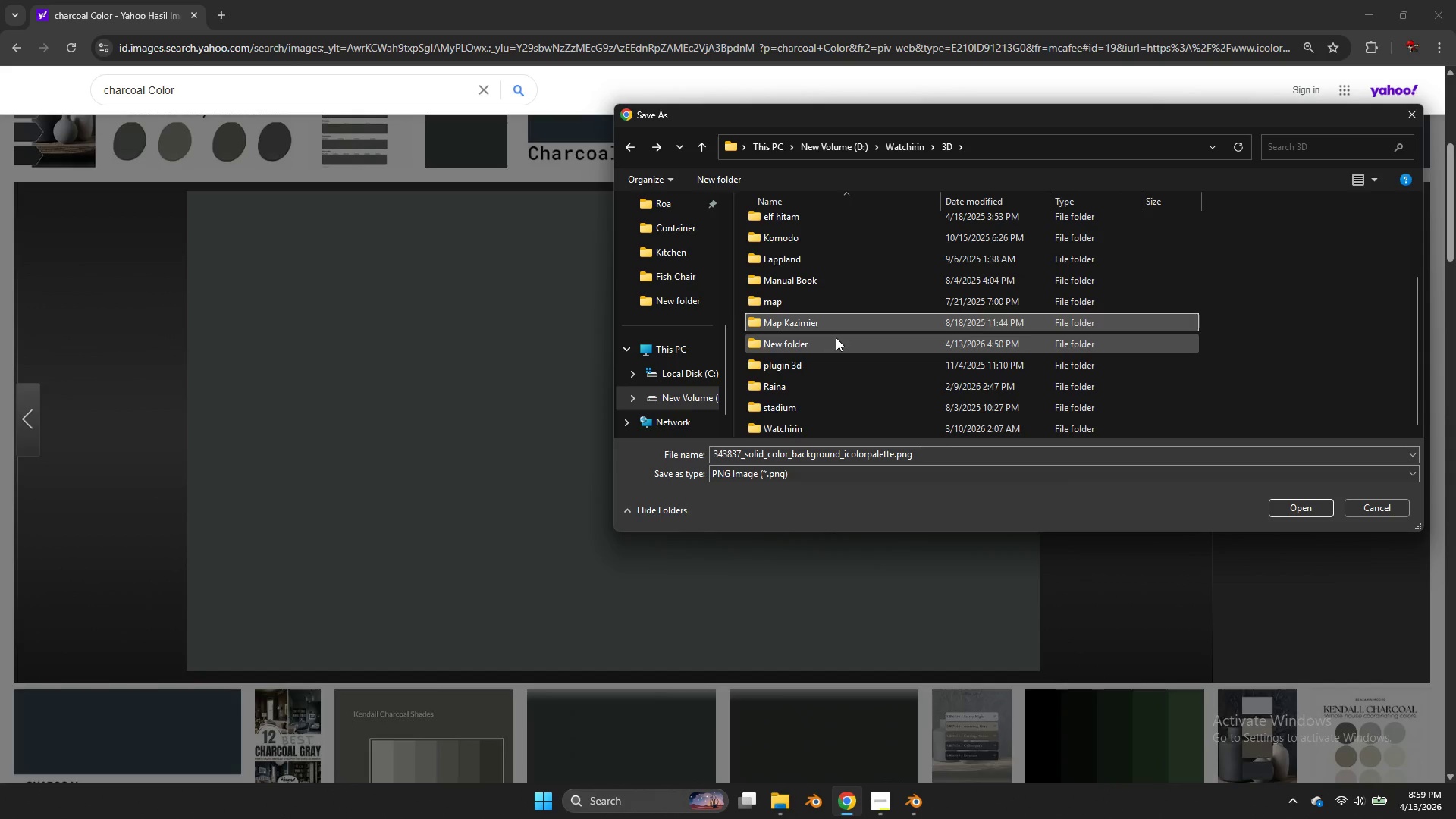 
double_click([836, 337])
 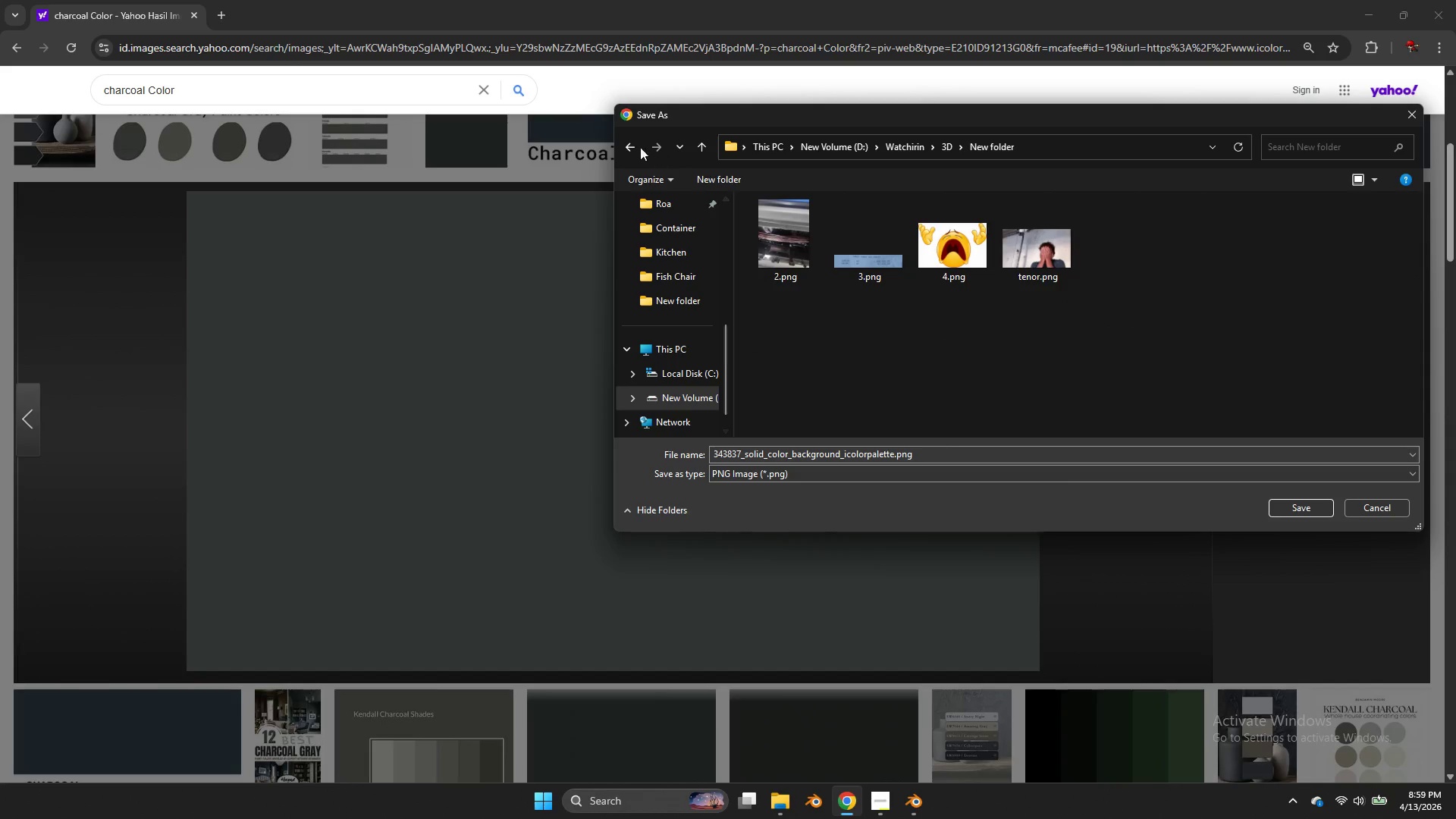 
left_click([625, 144])
 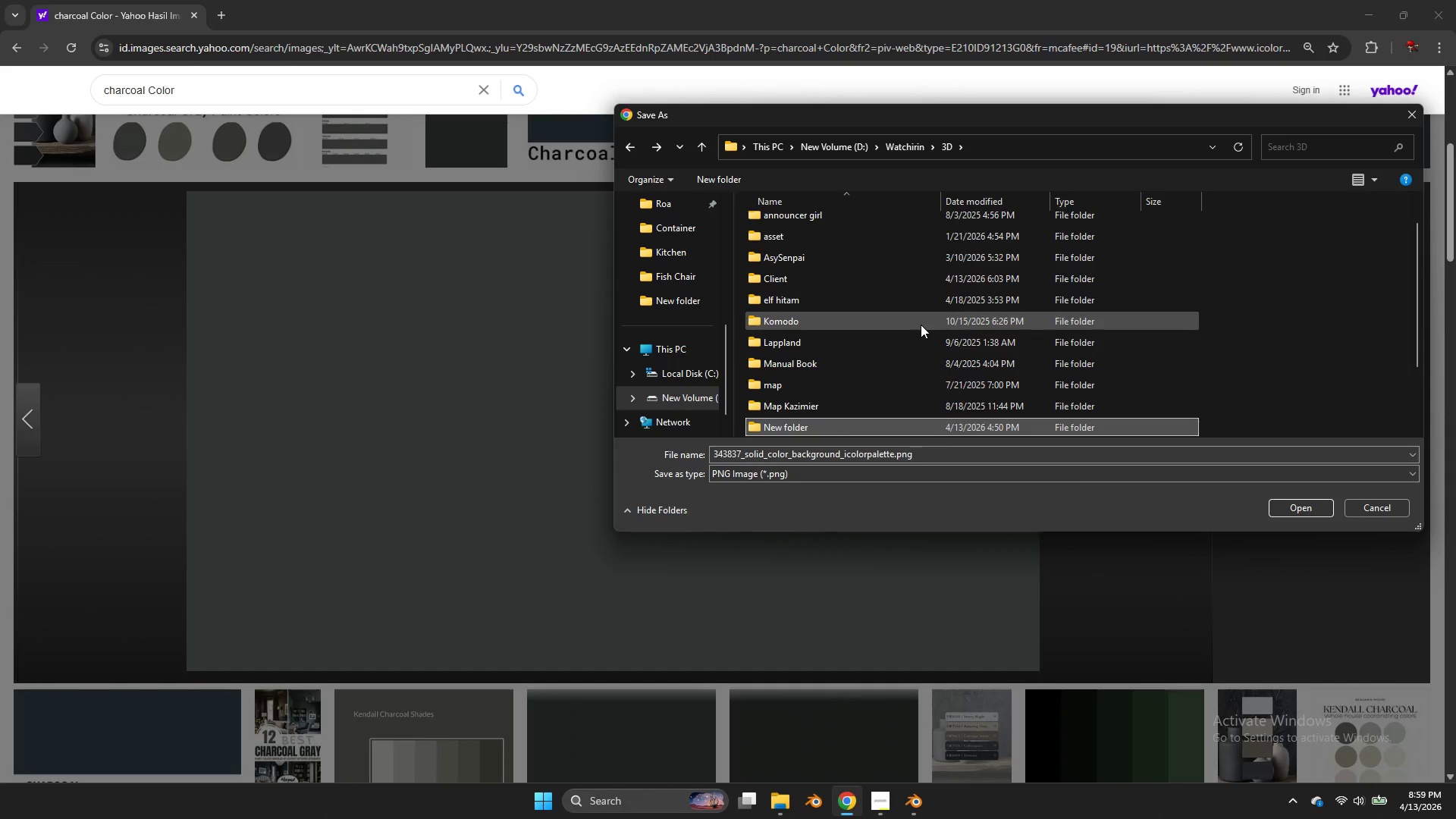 
scroll: coordinate [902, 325], scroll_direction: down, amount: 7.0
 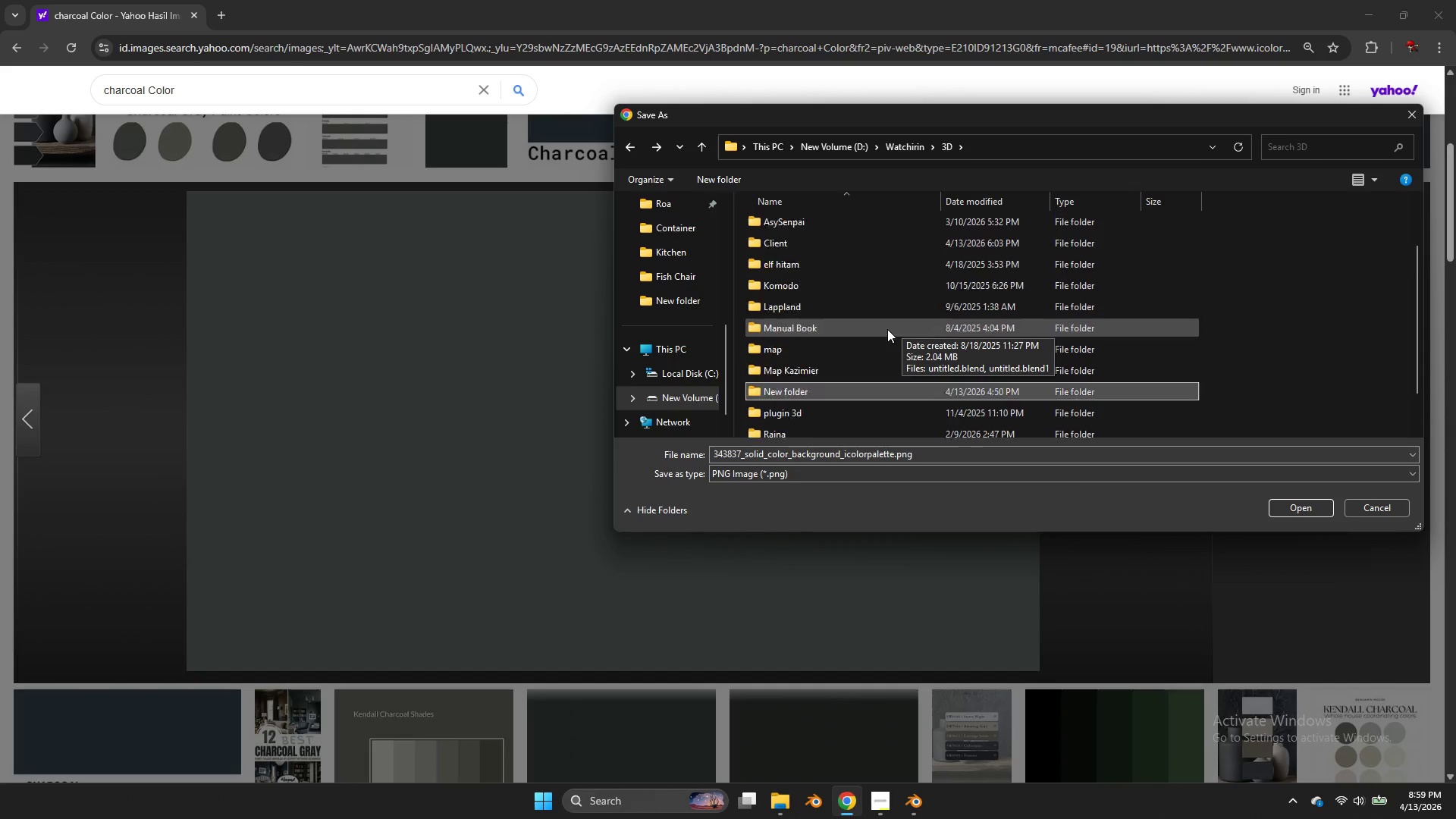 
scroll: coordinate [887, 329], scroll_direction: up, amount: 5.0
 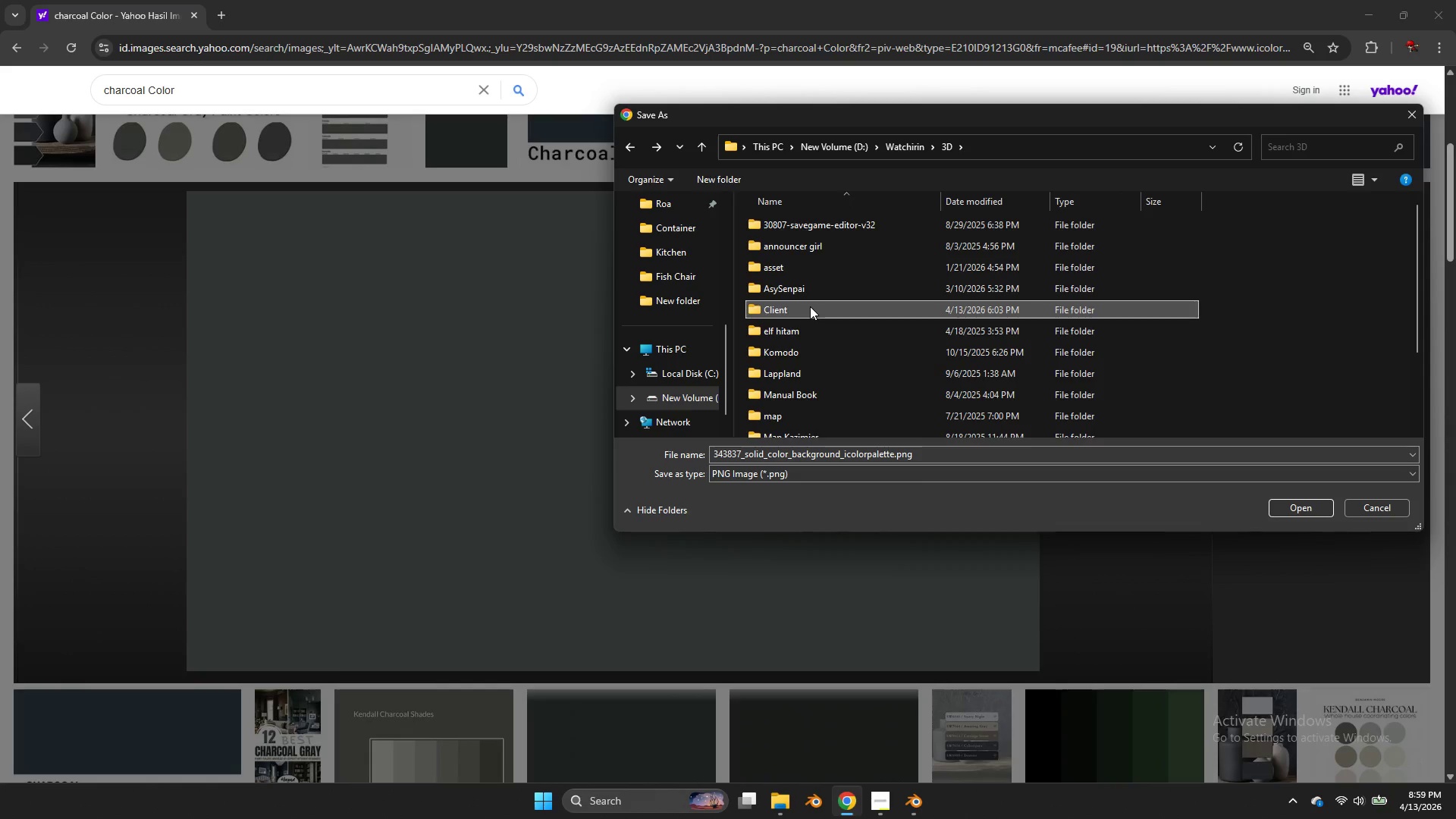 
double_click([810, 306])
 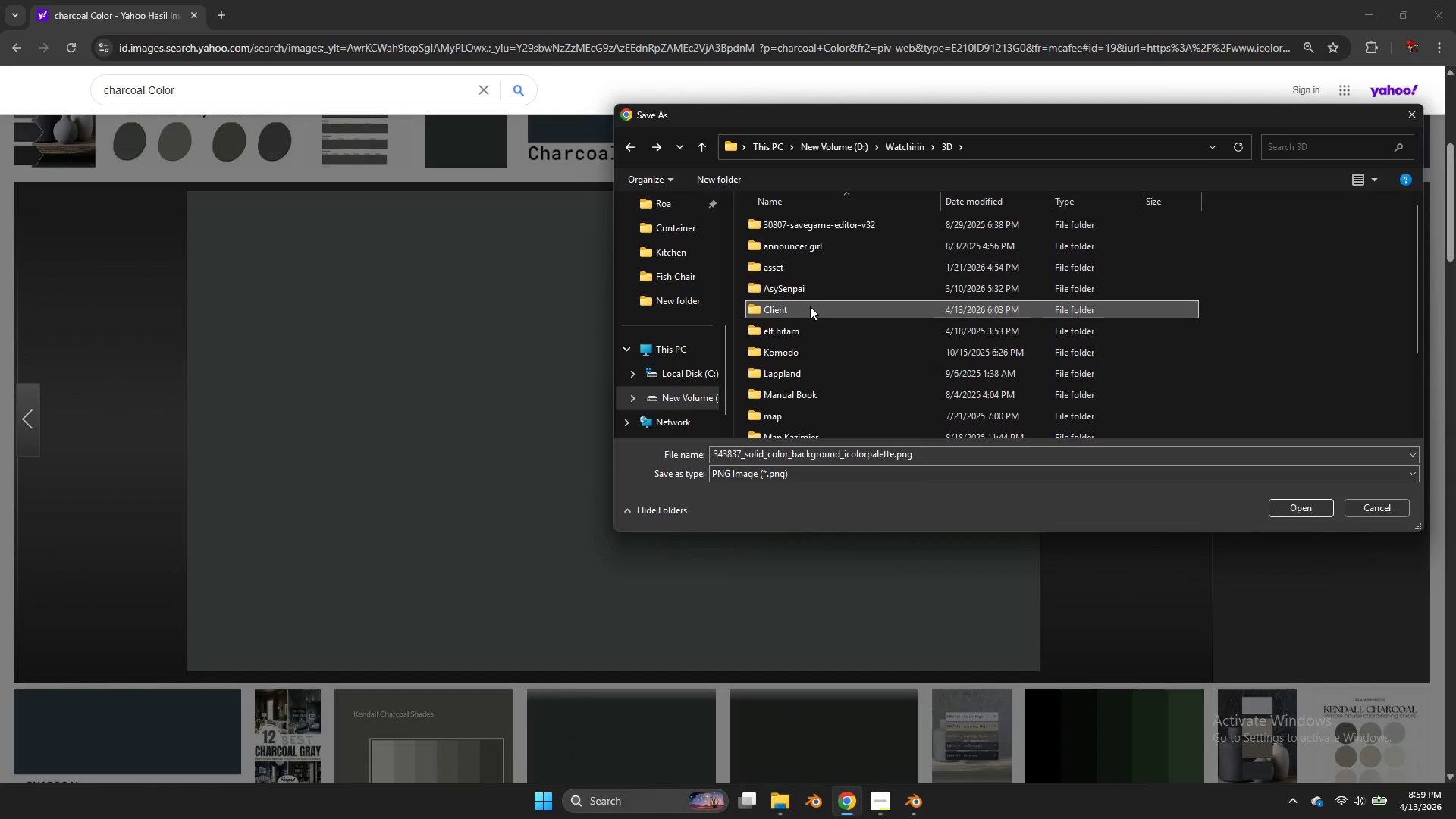 
triple_click([810, 306])
 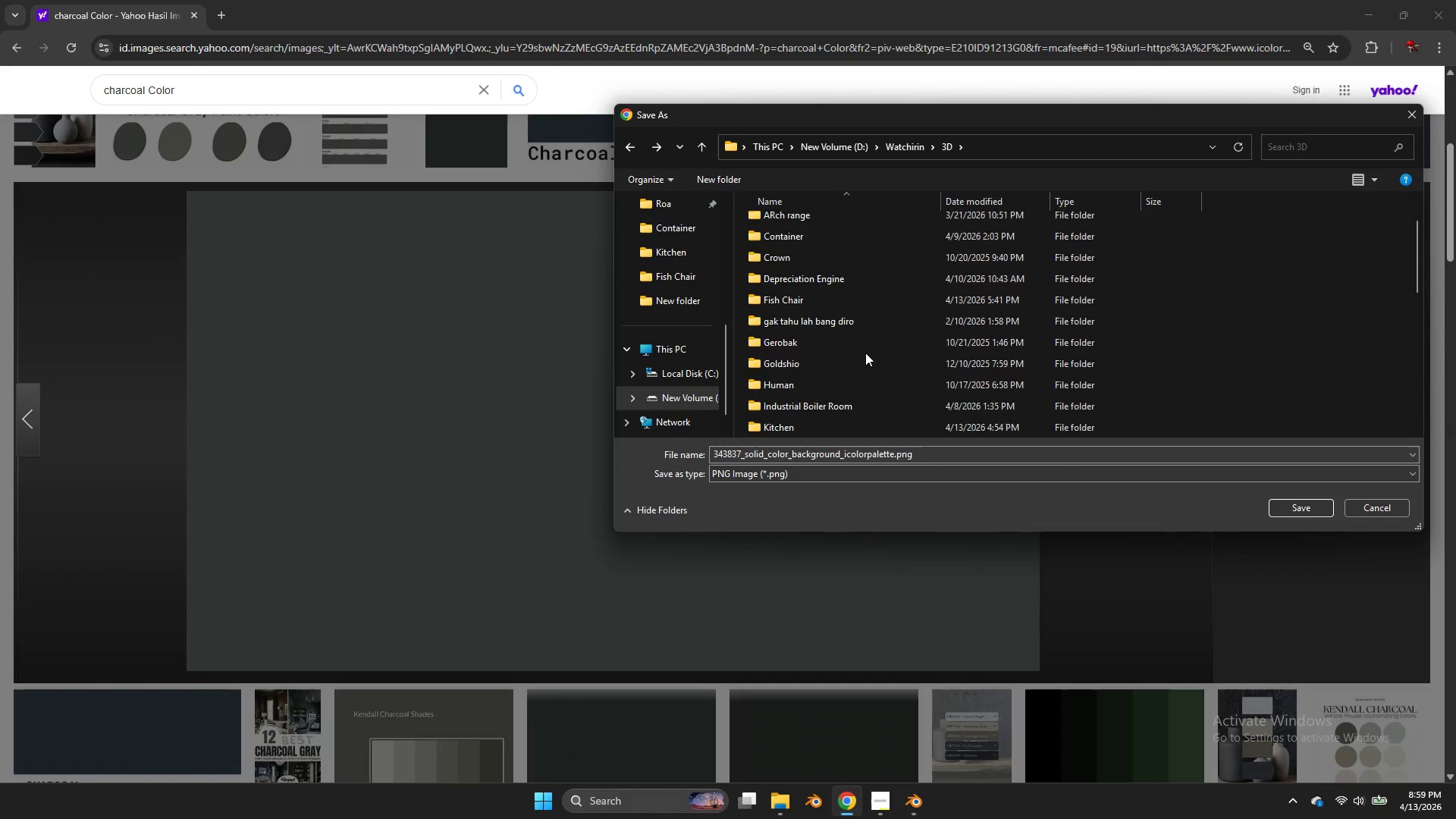 
scroll: coordinate [864, 355], scroll_direction: down, amount: 8.0
 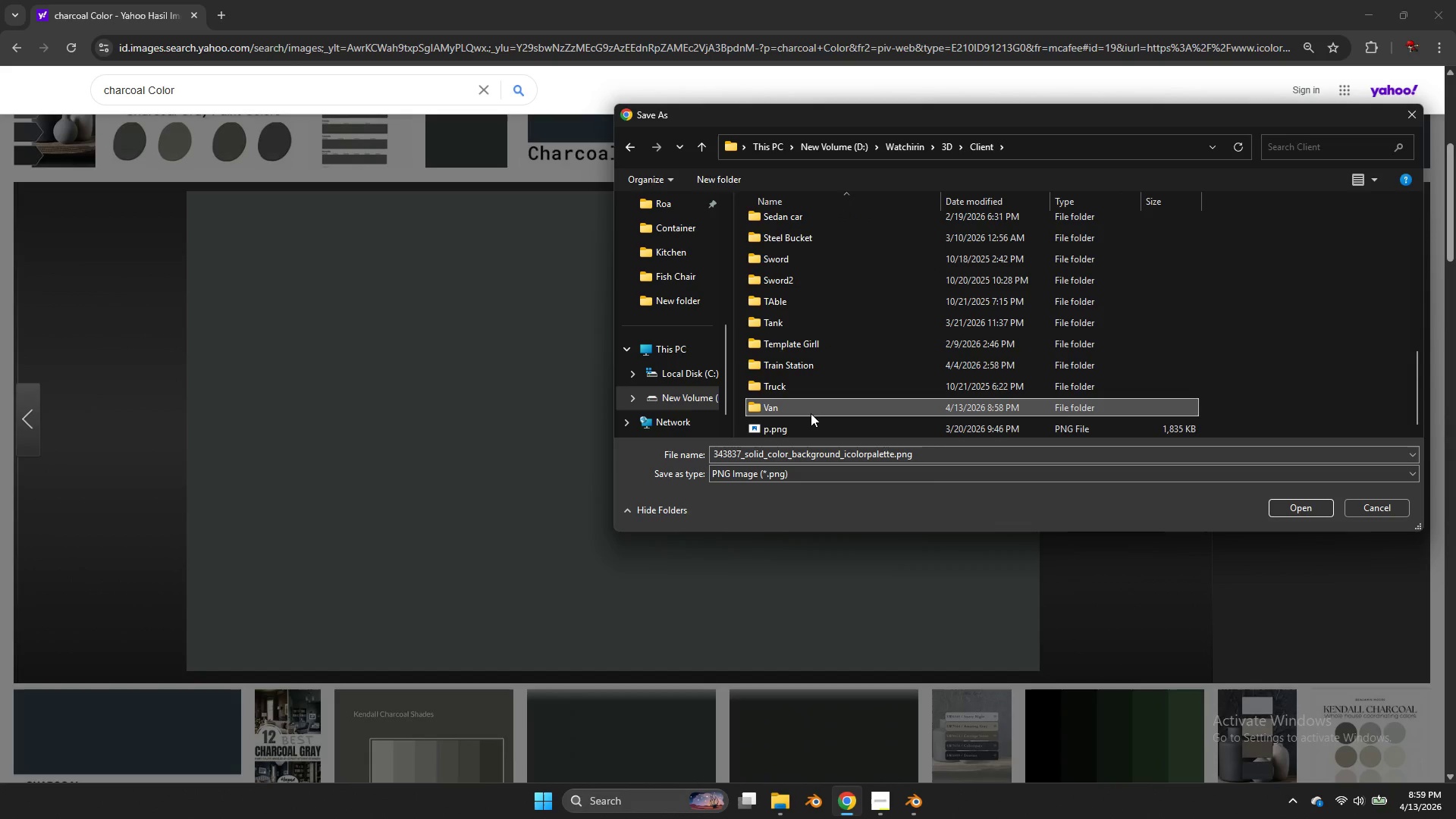 
double_click([811, 413])
 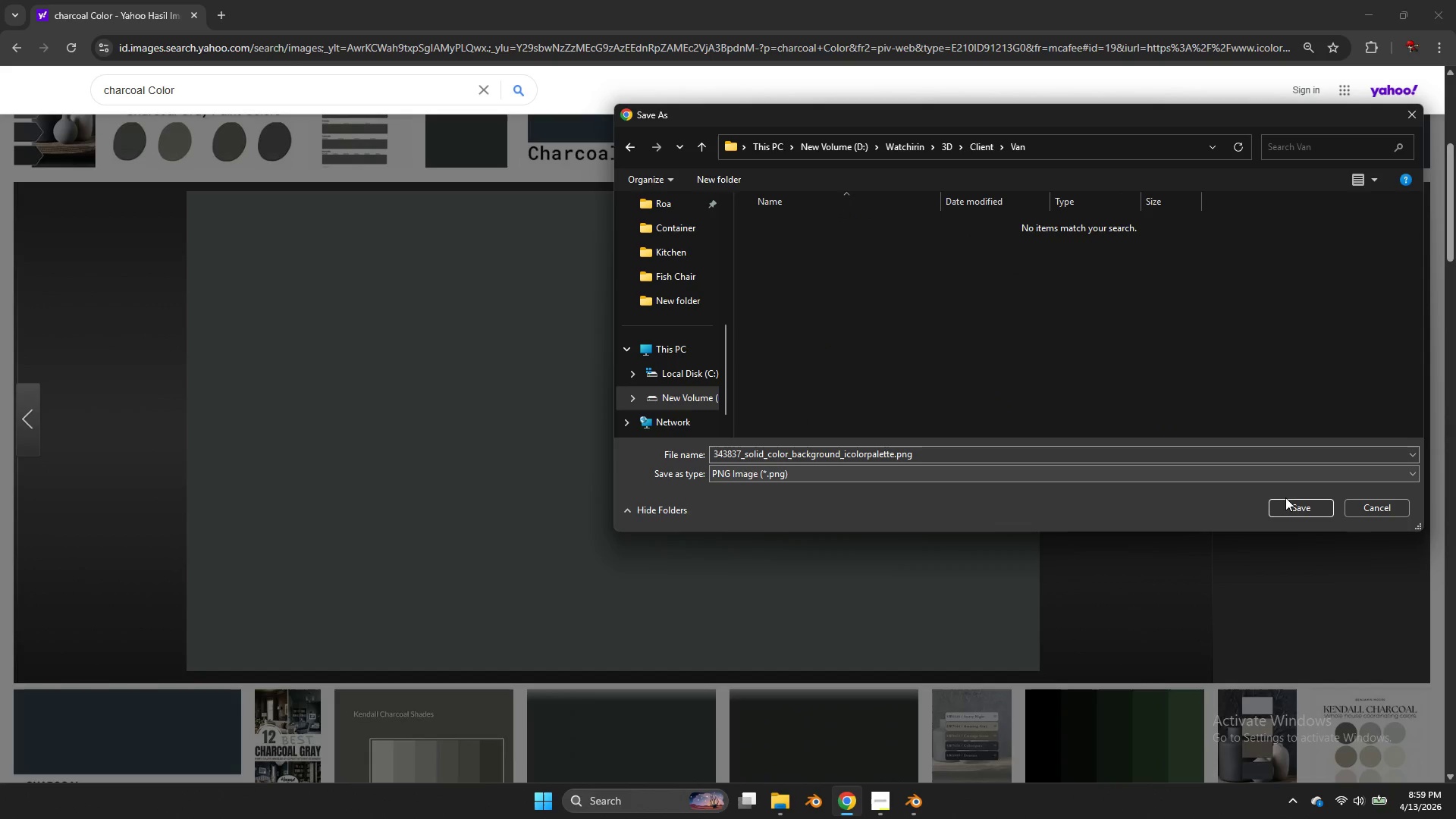 
left_click([1290, 500])
 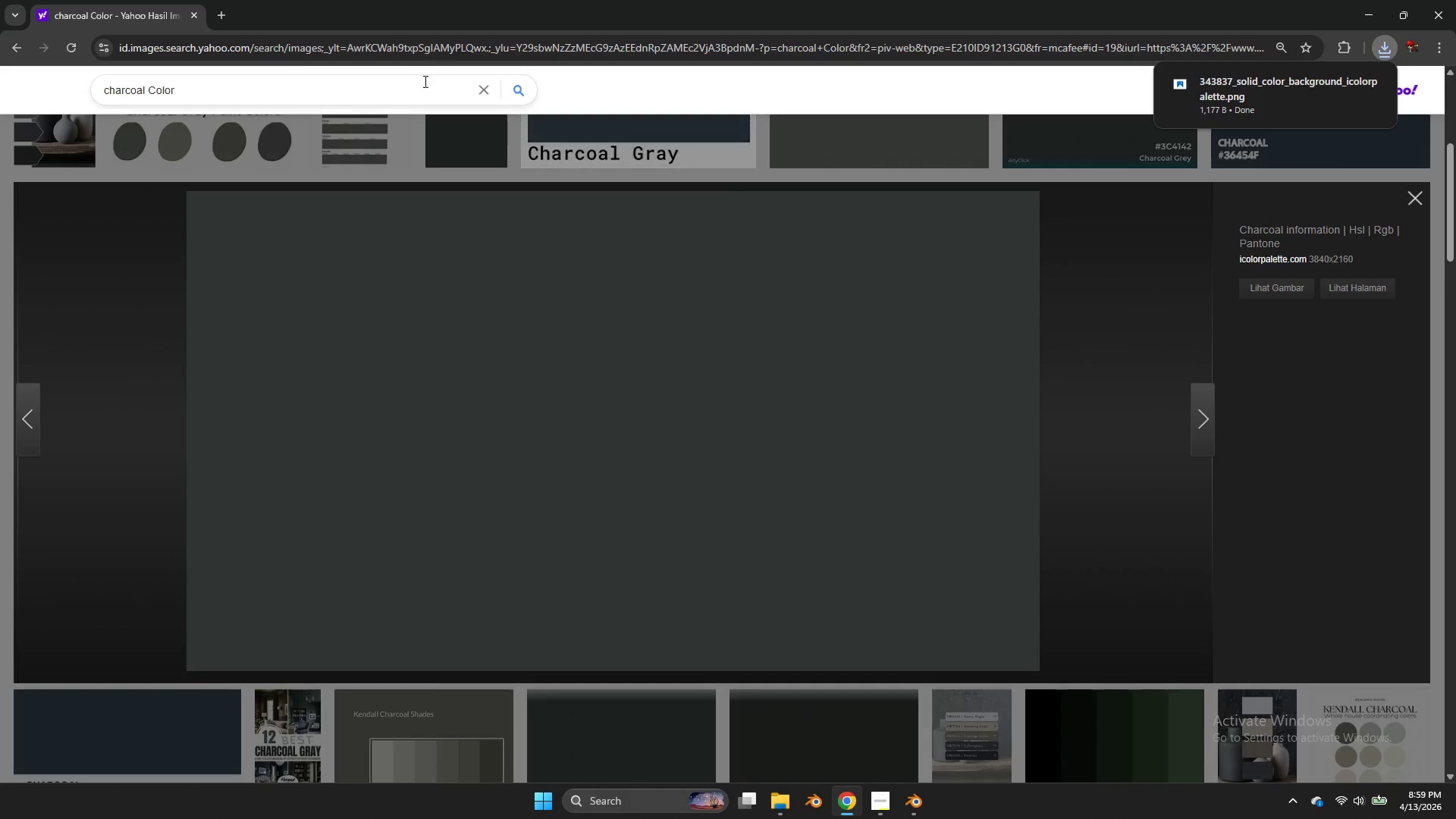 
key(Alt+AltLeft)
 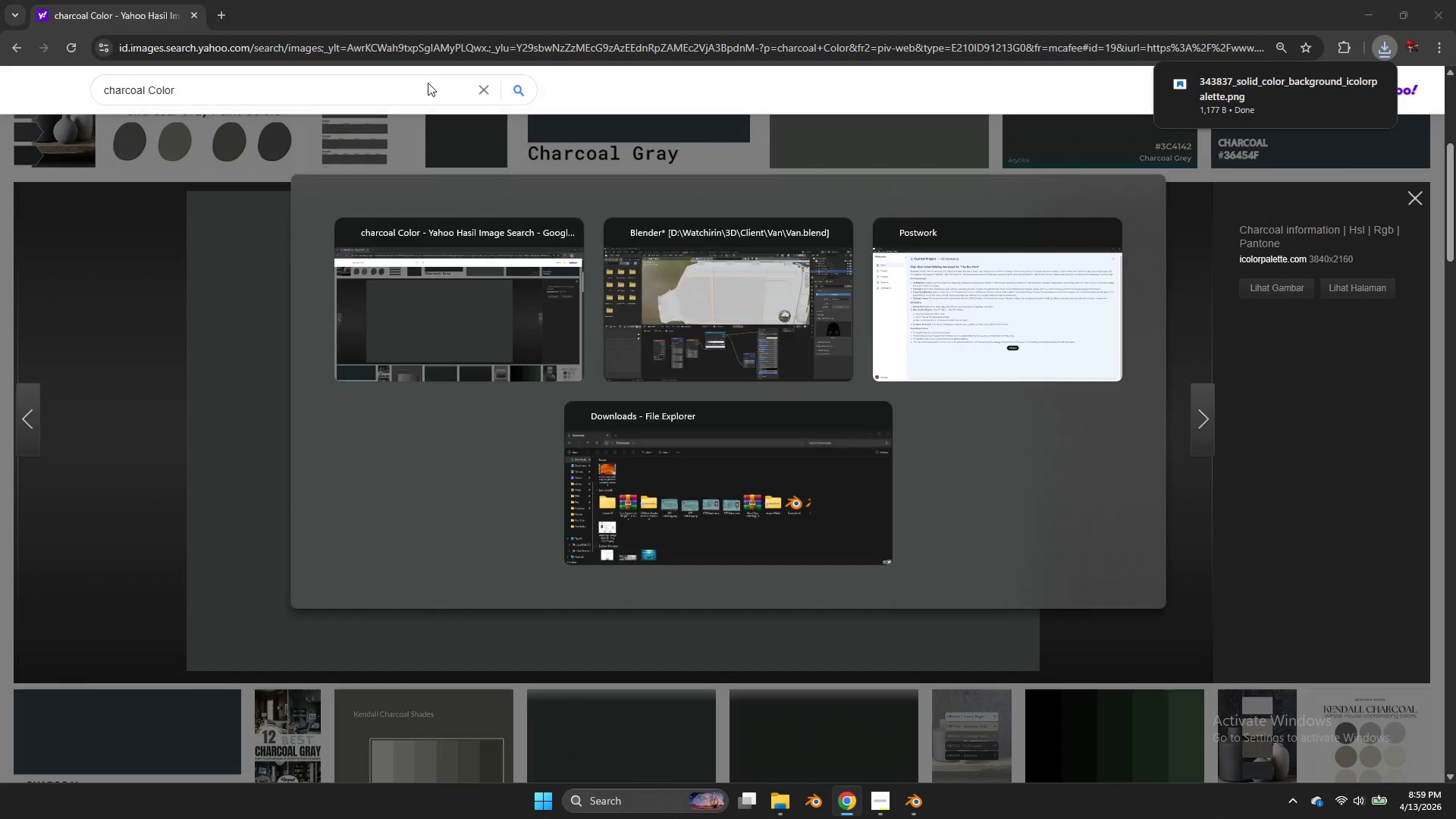 
key(Alt+Tab)
 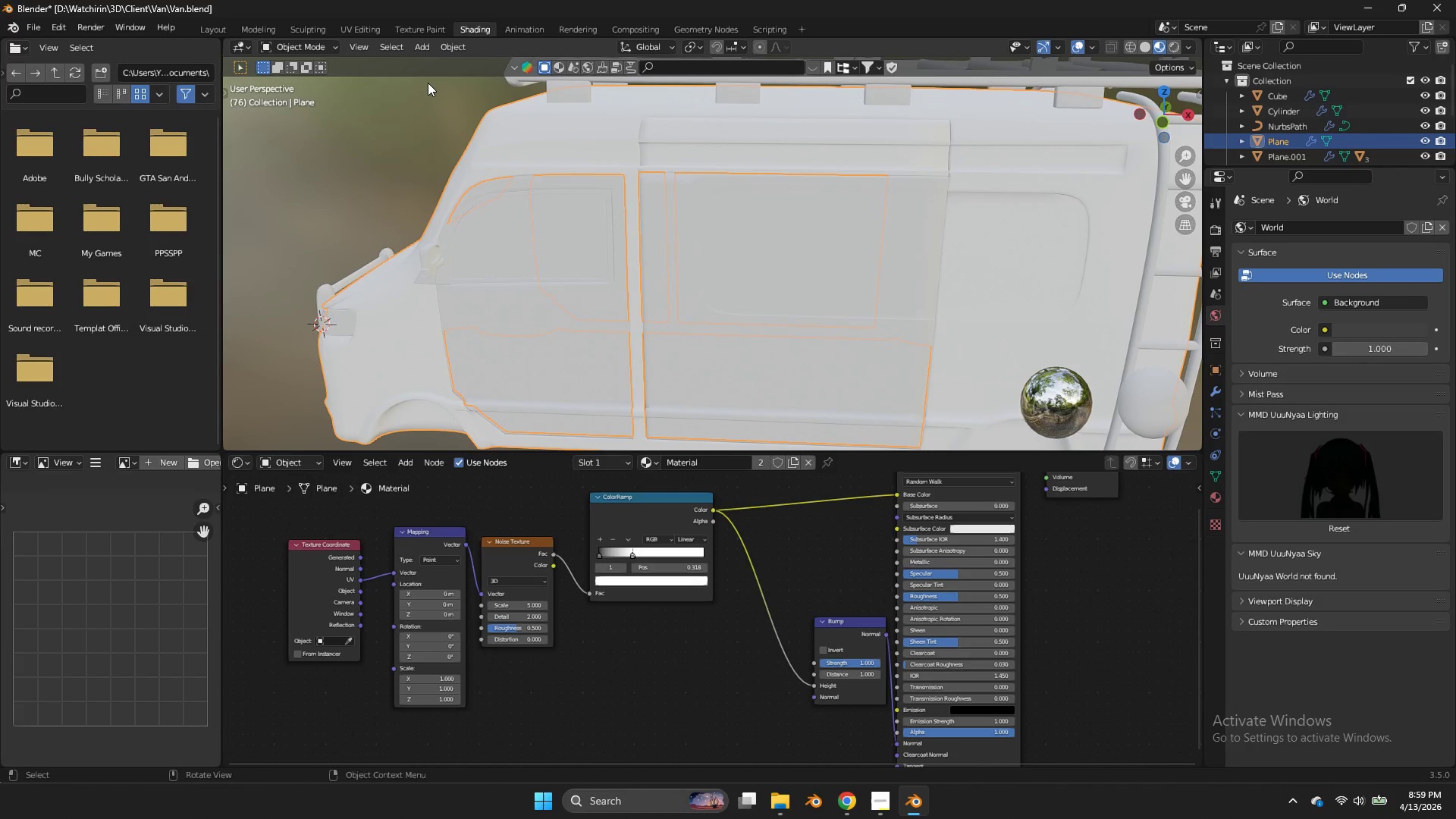 
key(Alt+Tab)
 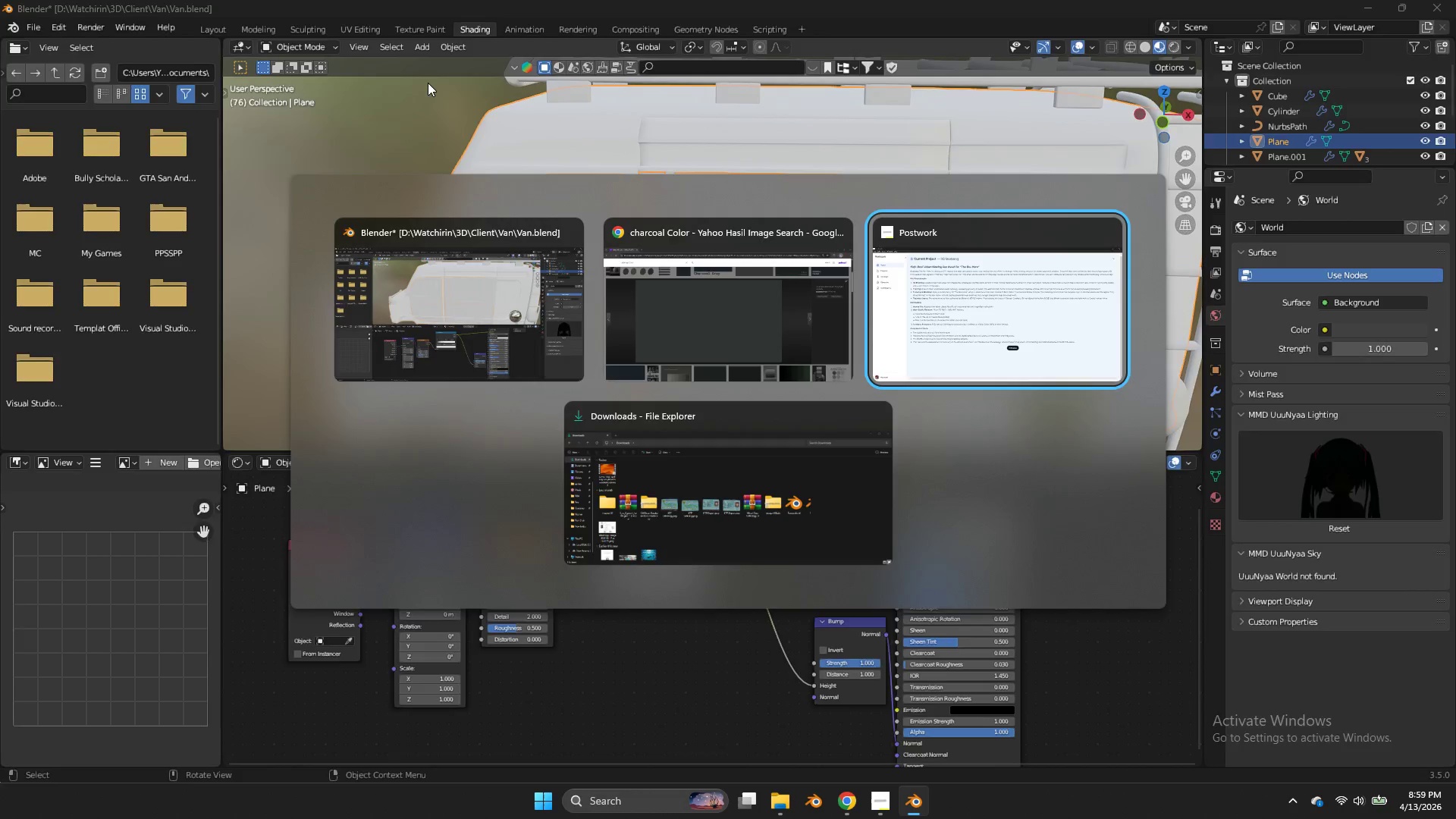 
key(Alt+Tab)